 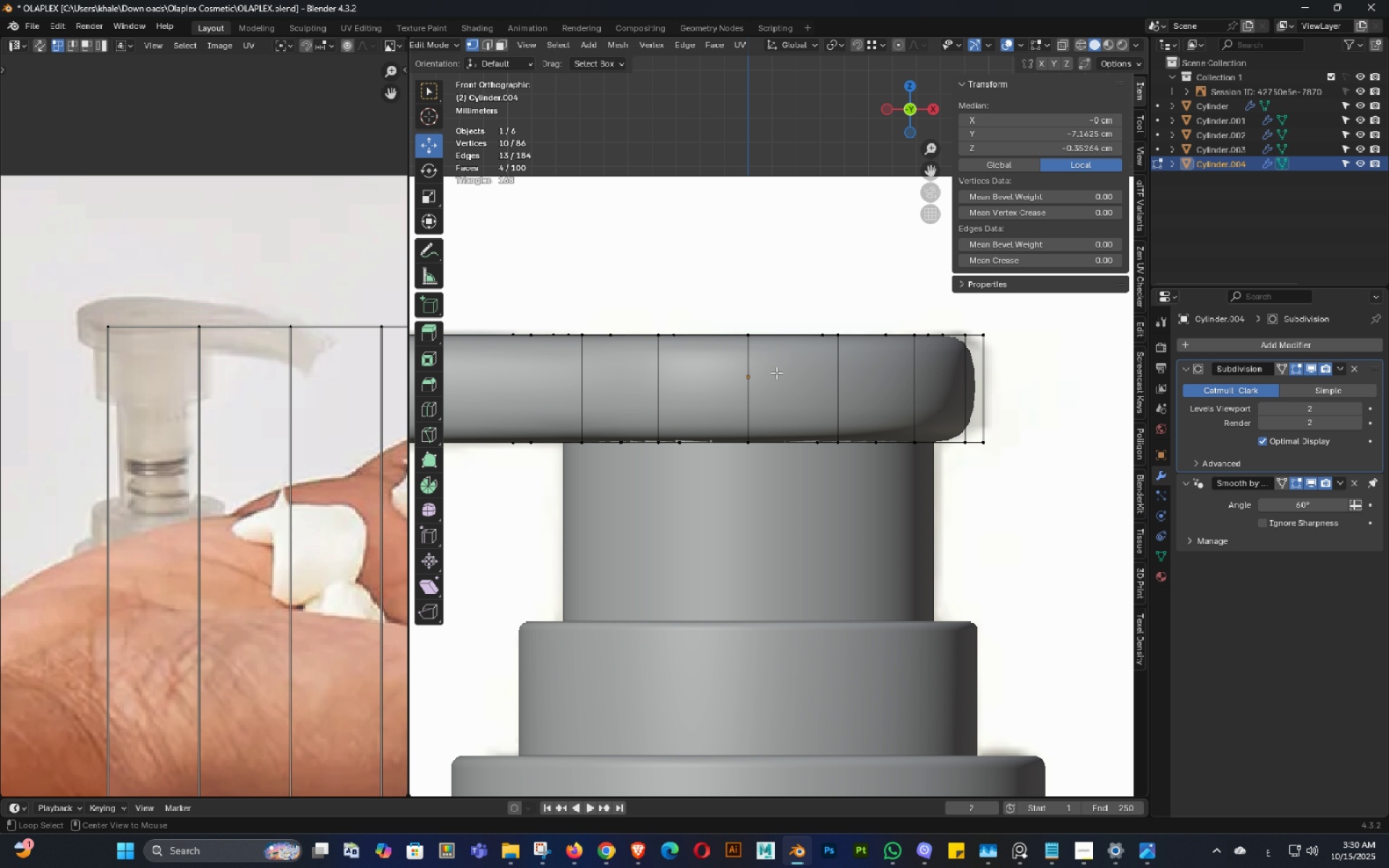 
key(Alt+Z)
 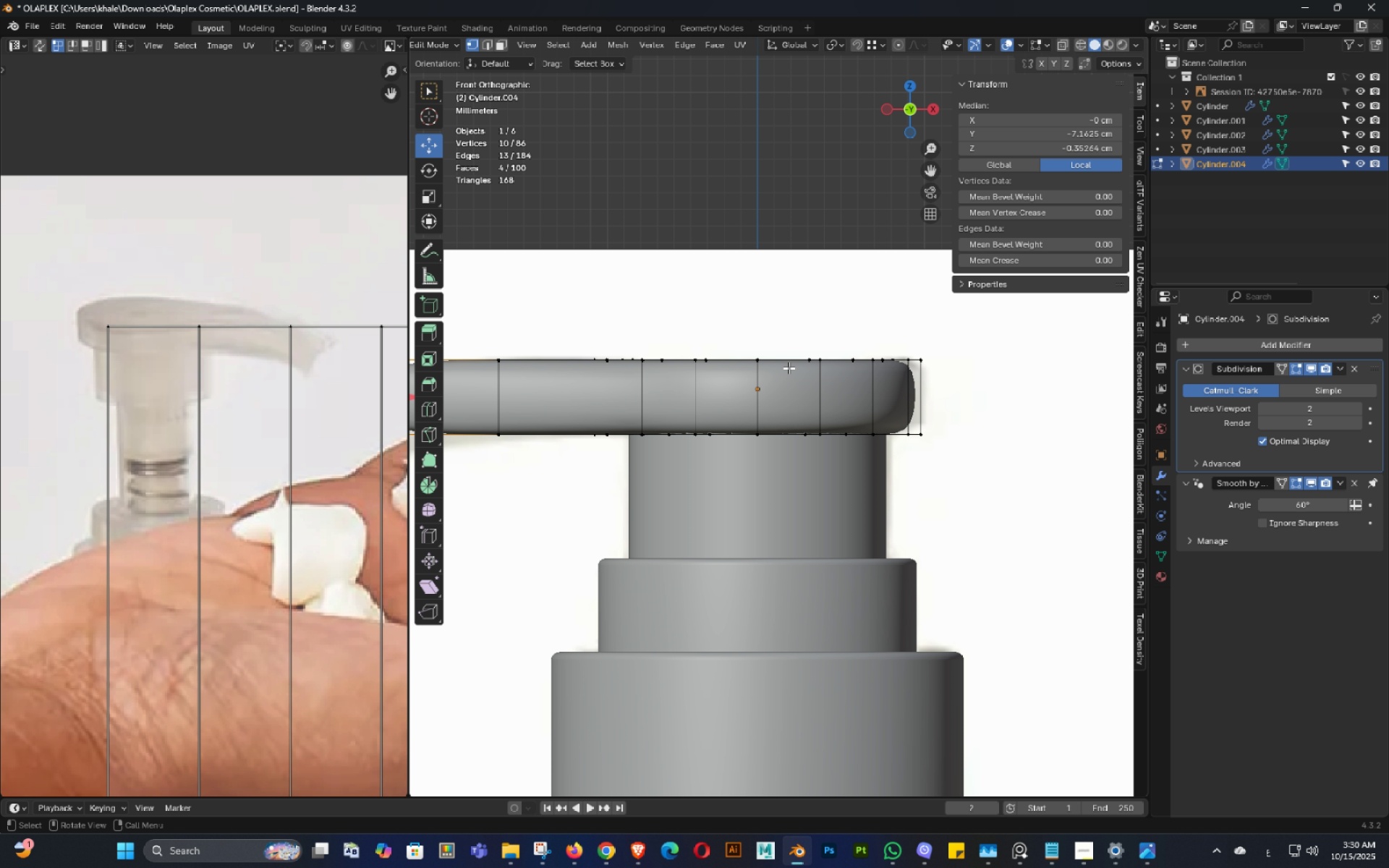 
scroll: coordinate [789, 367], scroll_direction: down, amount: 2.0
 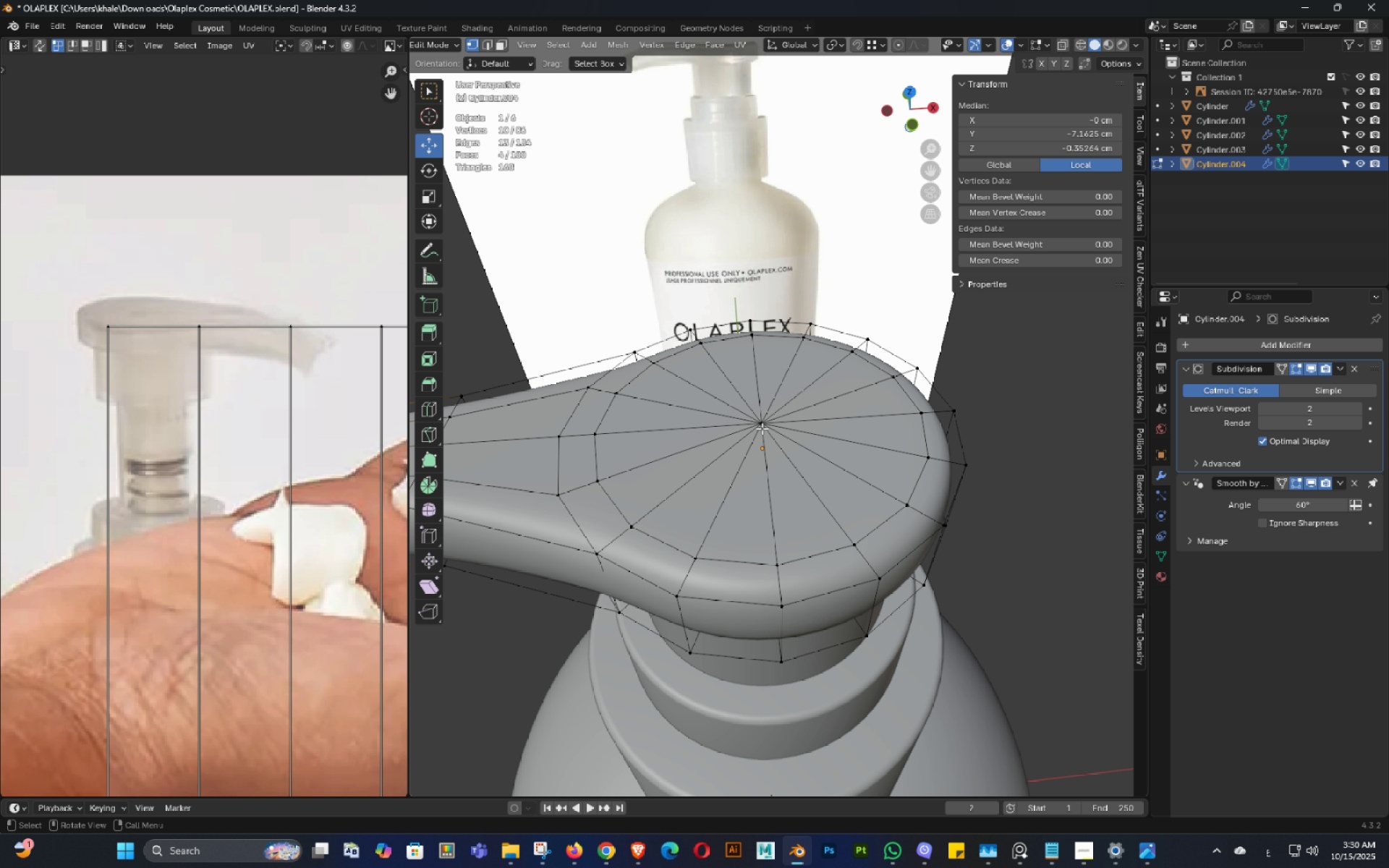 
left_click([753, 413])
 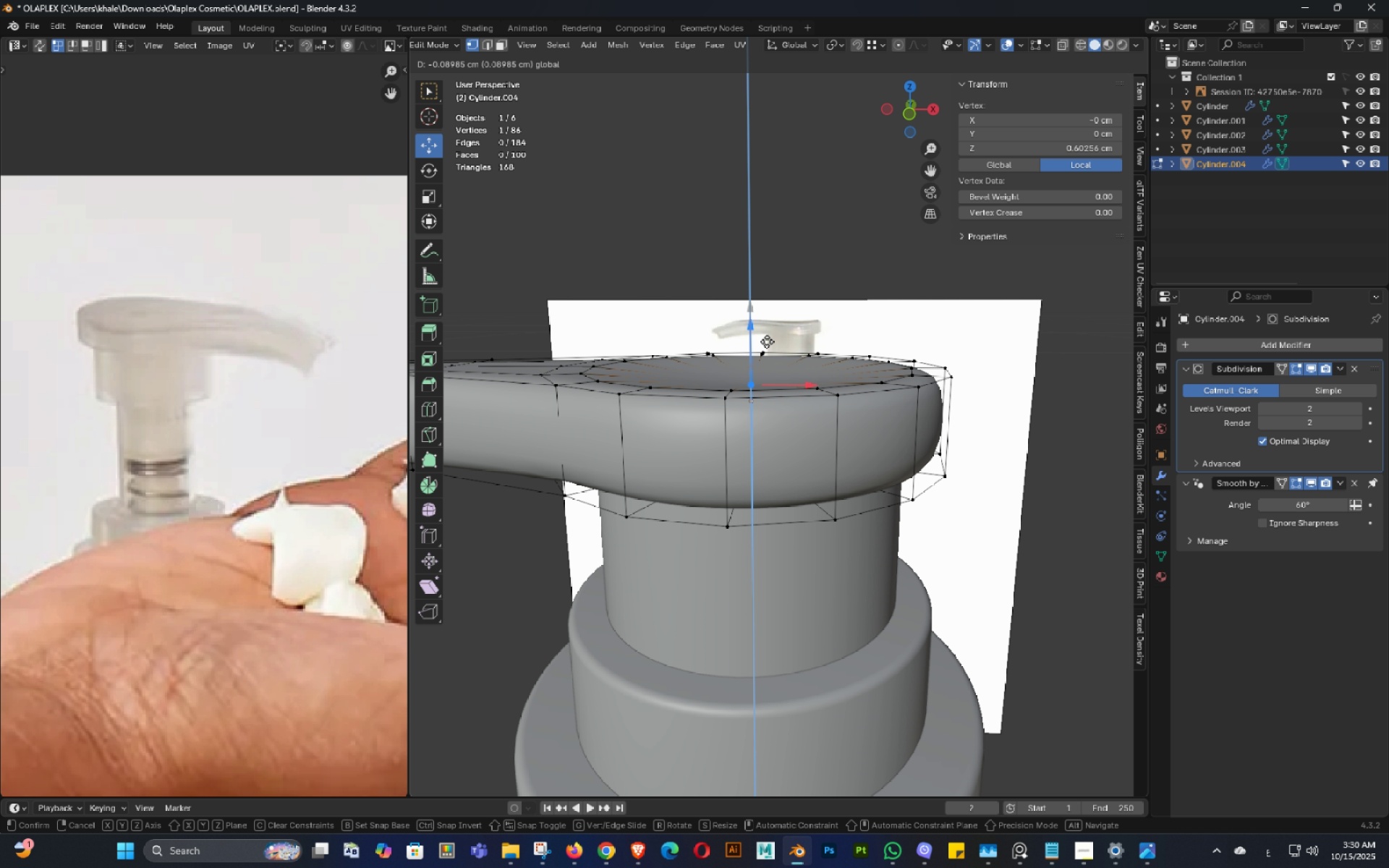 
key(Tab)
 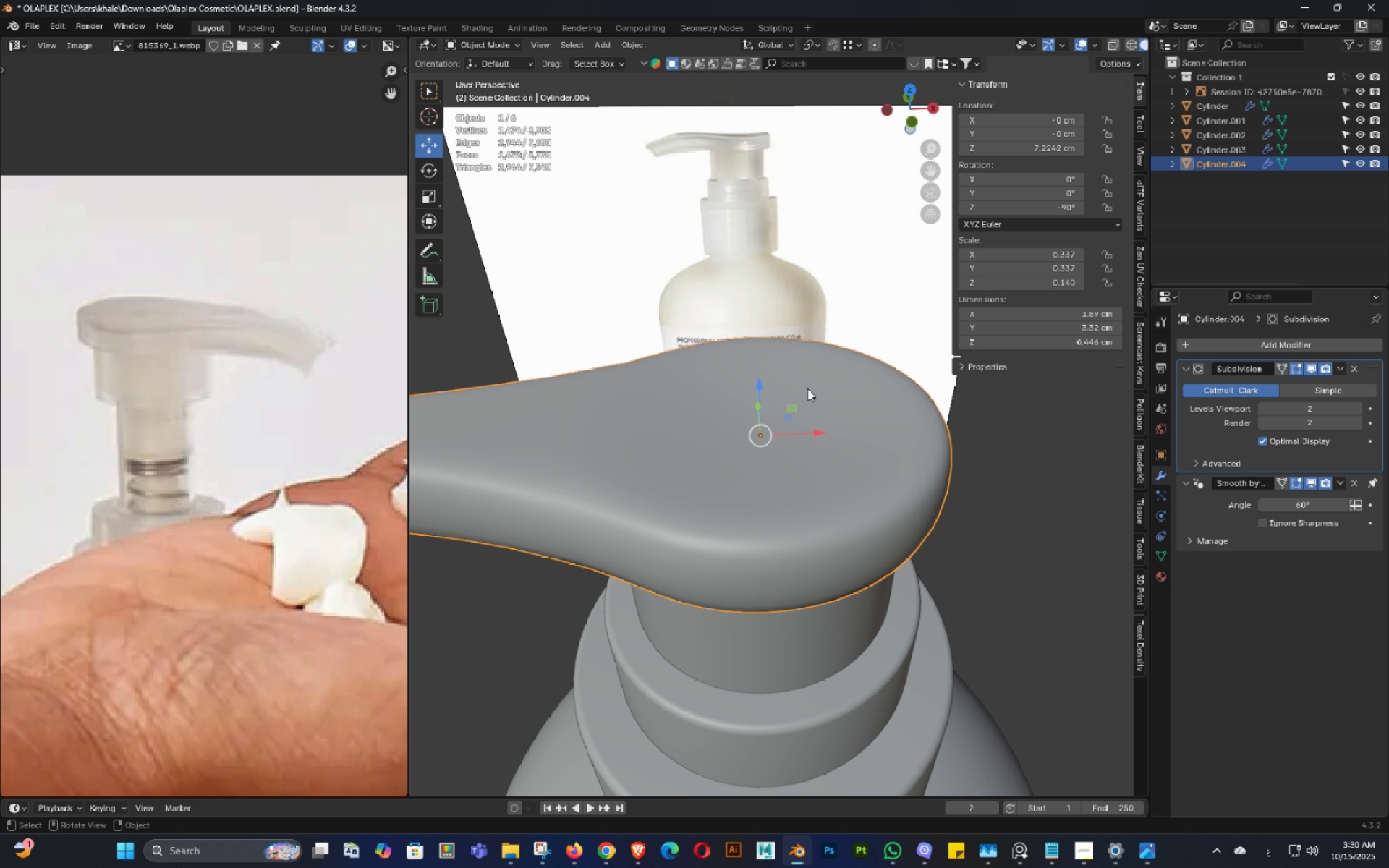 
scroll: coordinate [849, 420], scroll_direction: down, amount: 1.0
 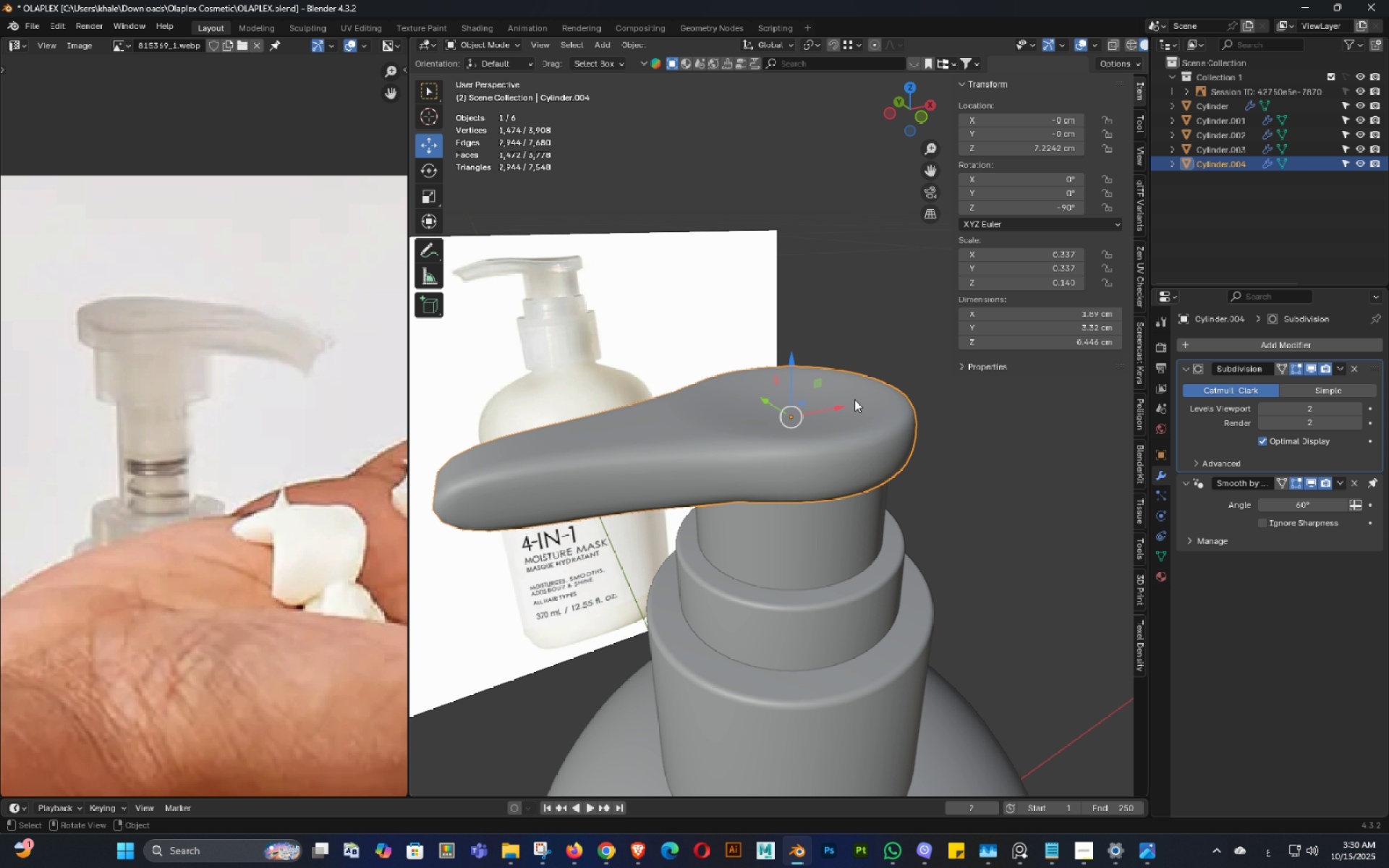 
wait(55.38)
 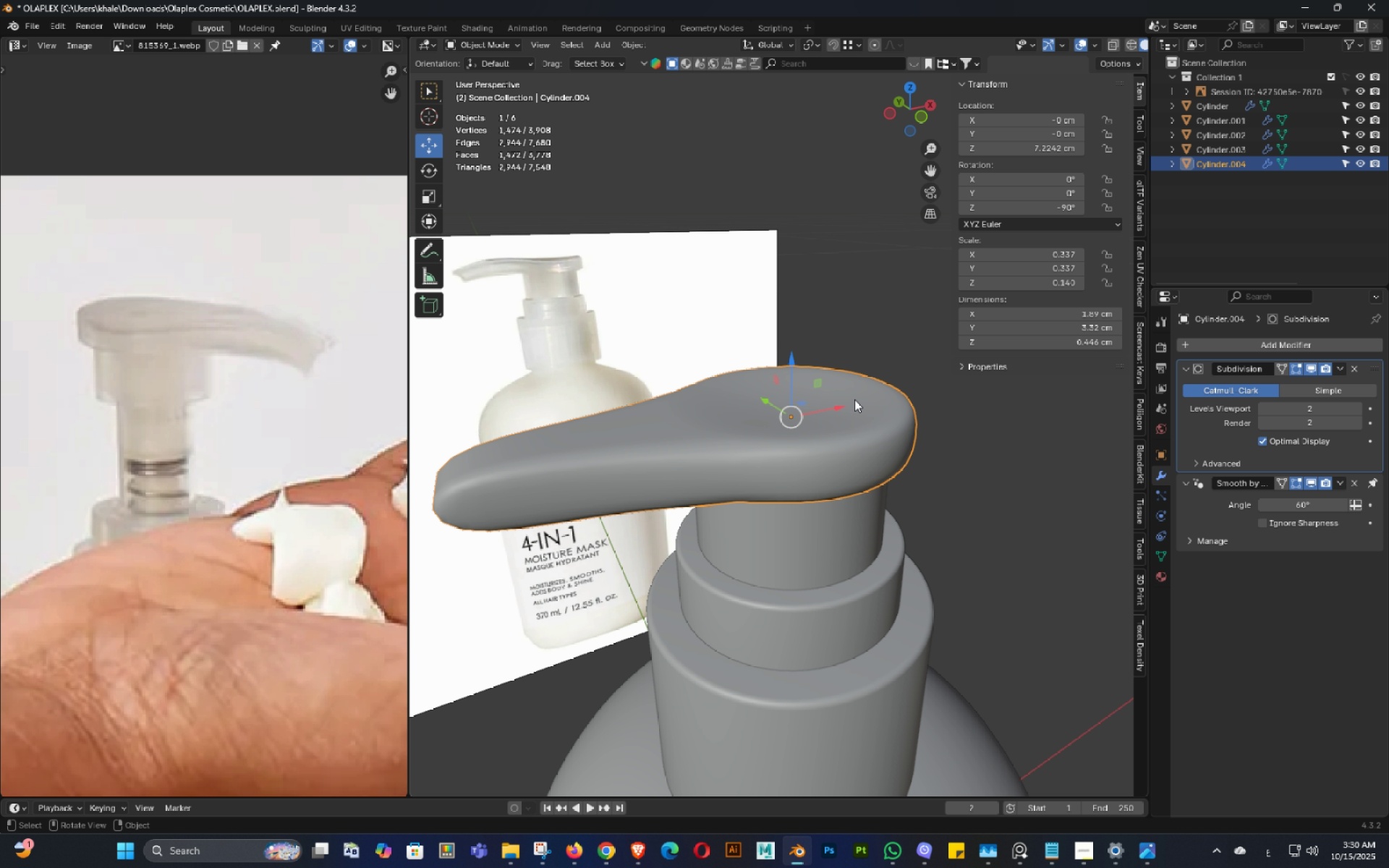 
hold_key(key=ShiftLeft, duration=0.47)
 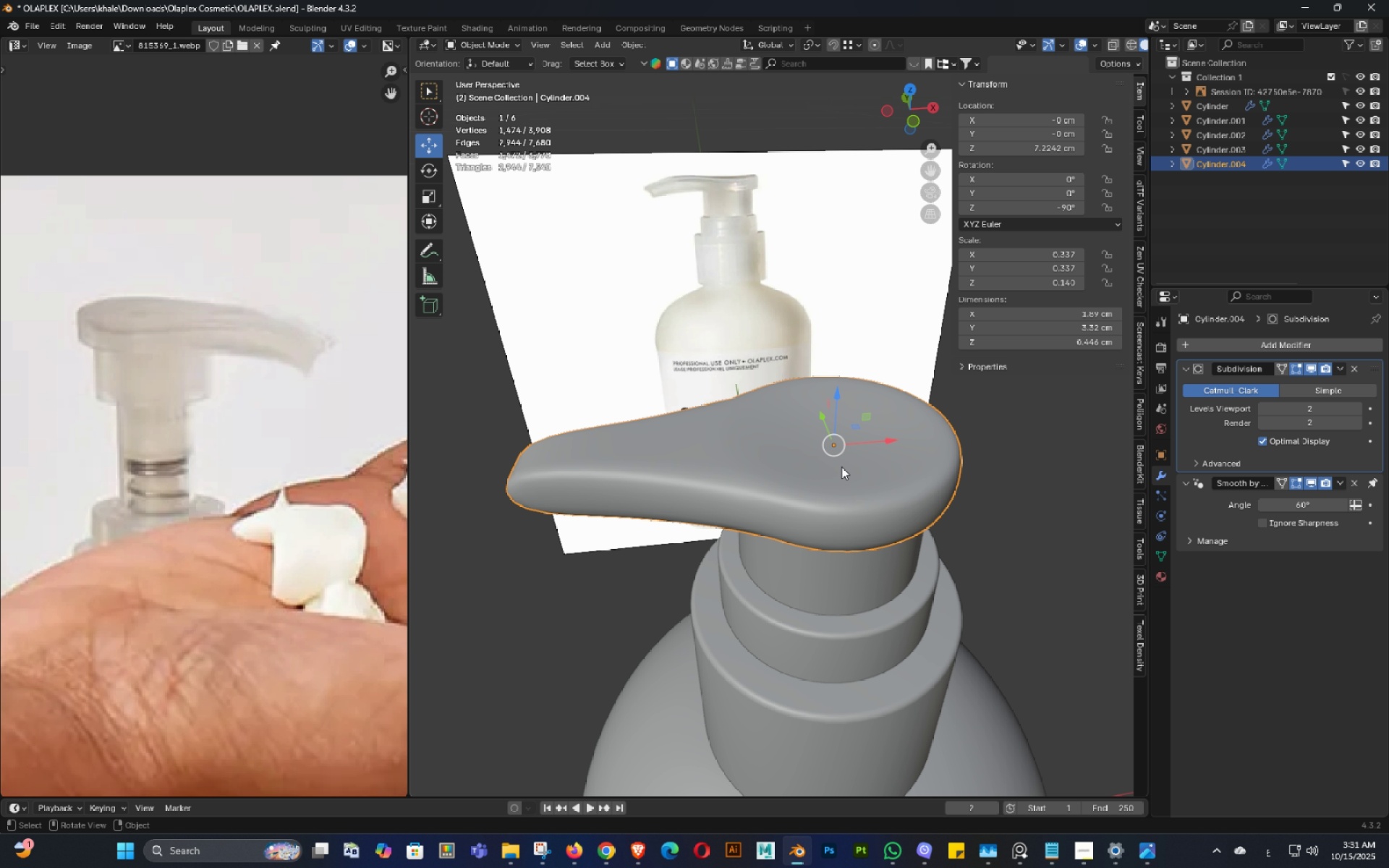 
key(Backquote)
 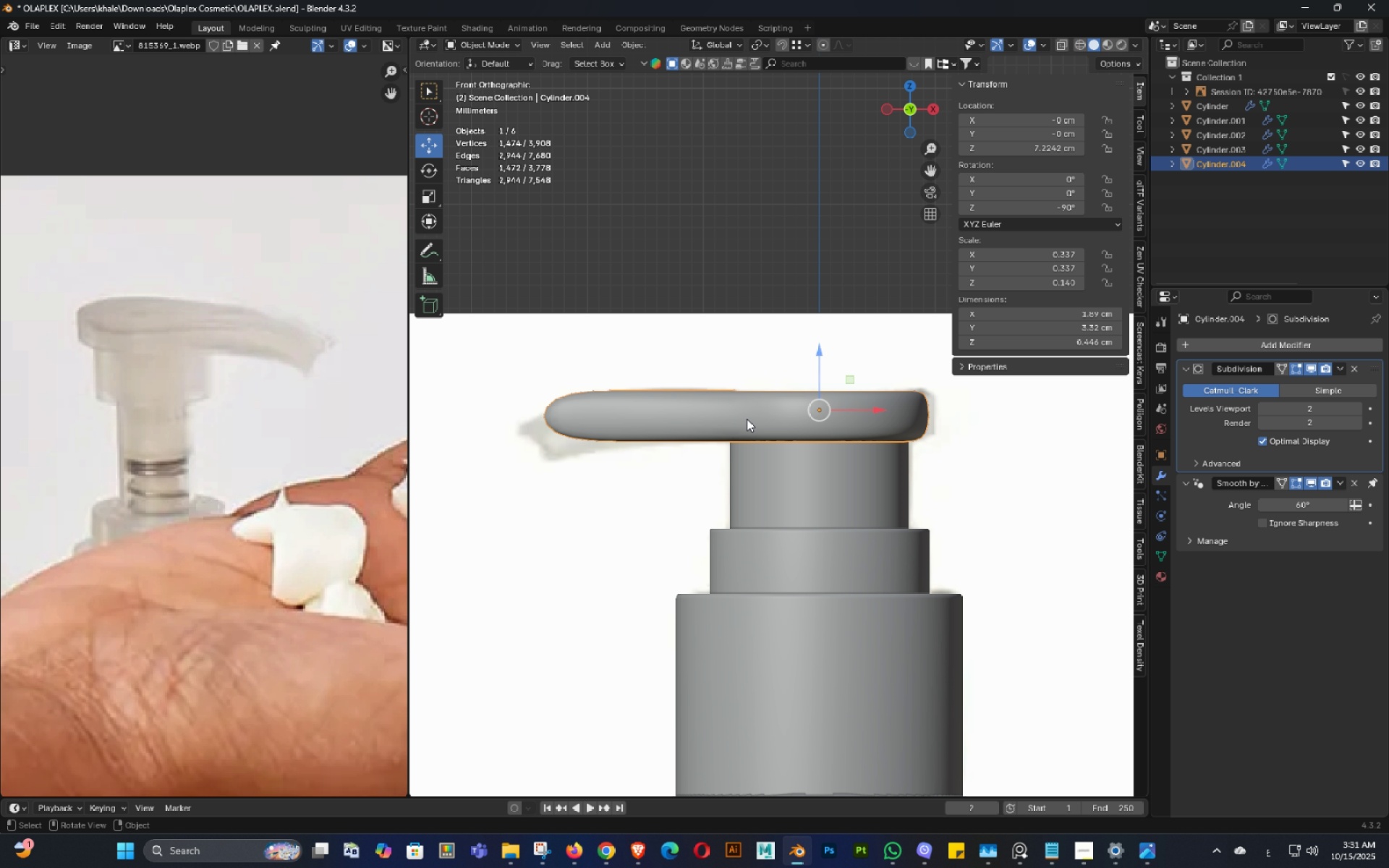 
key(Tab)
 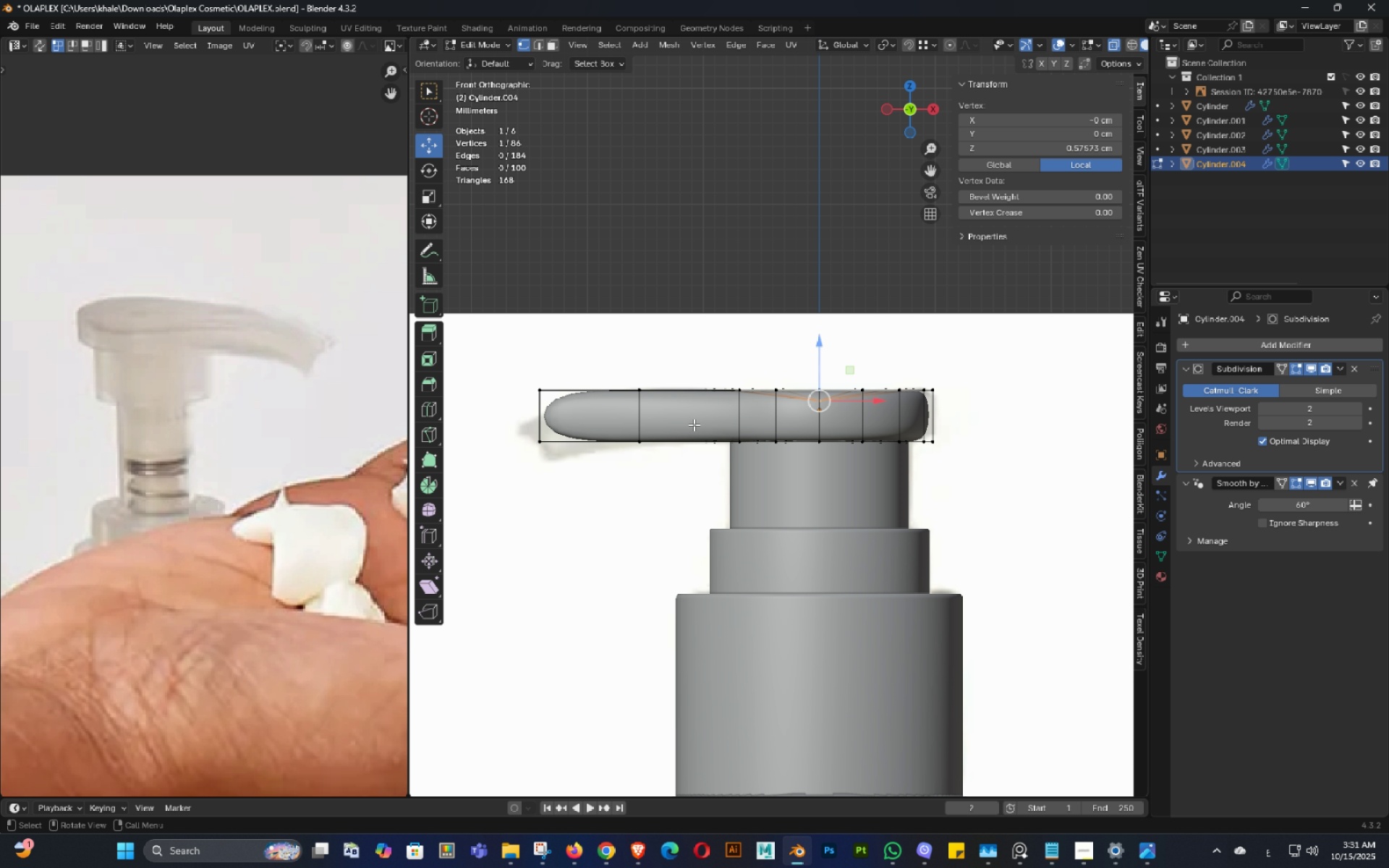 
scroll: coordinate [694, 450], scroll_direction: down, amount: 1.0
 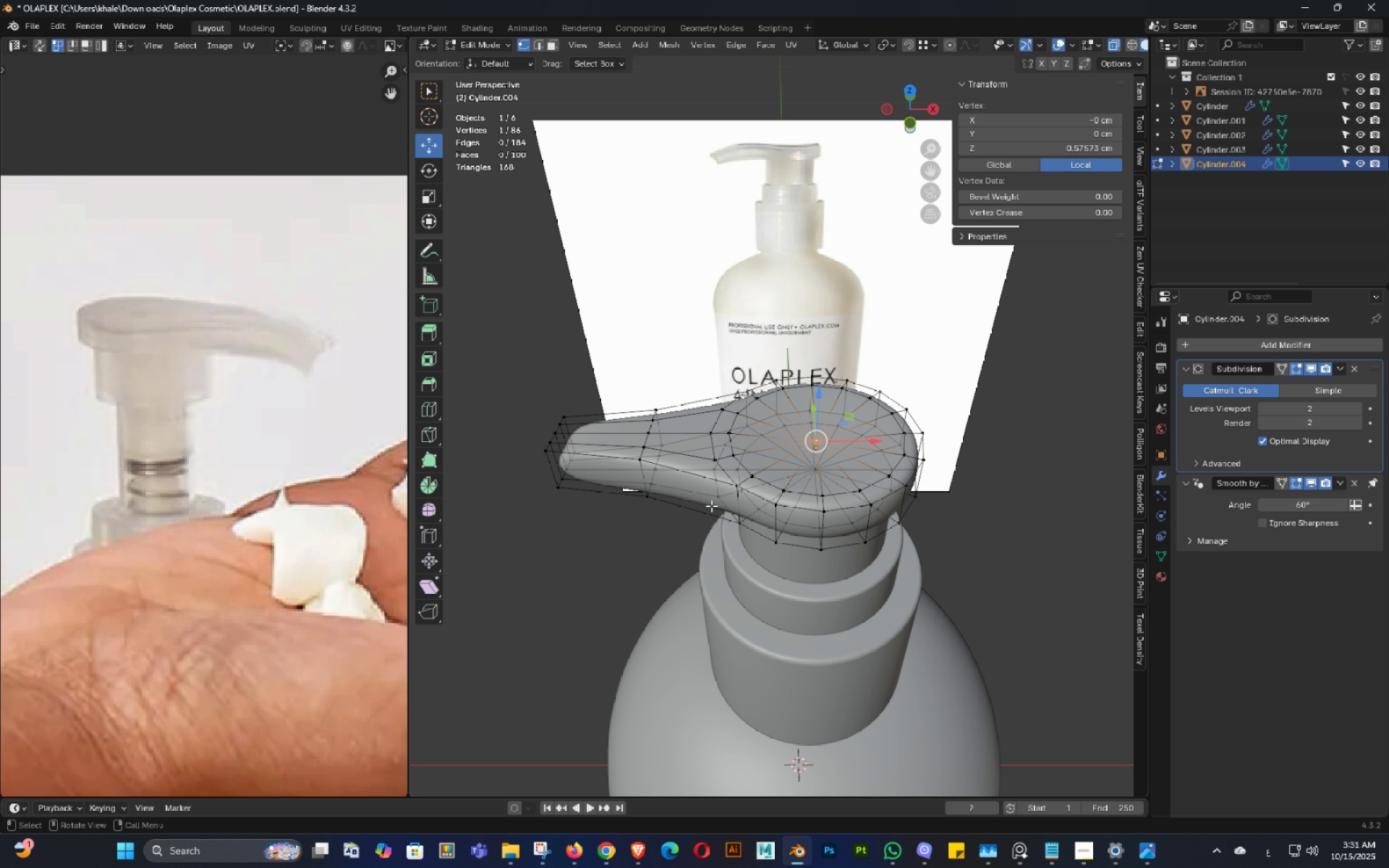 
key(Alt+AltLeft)
 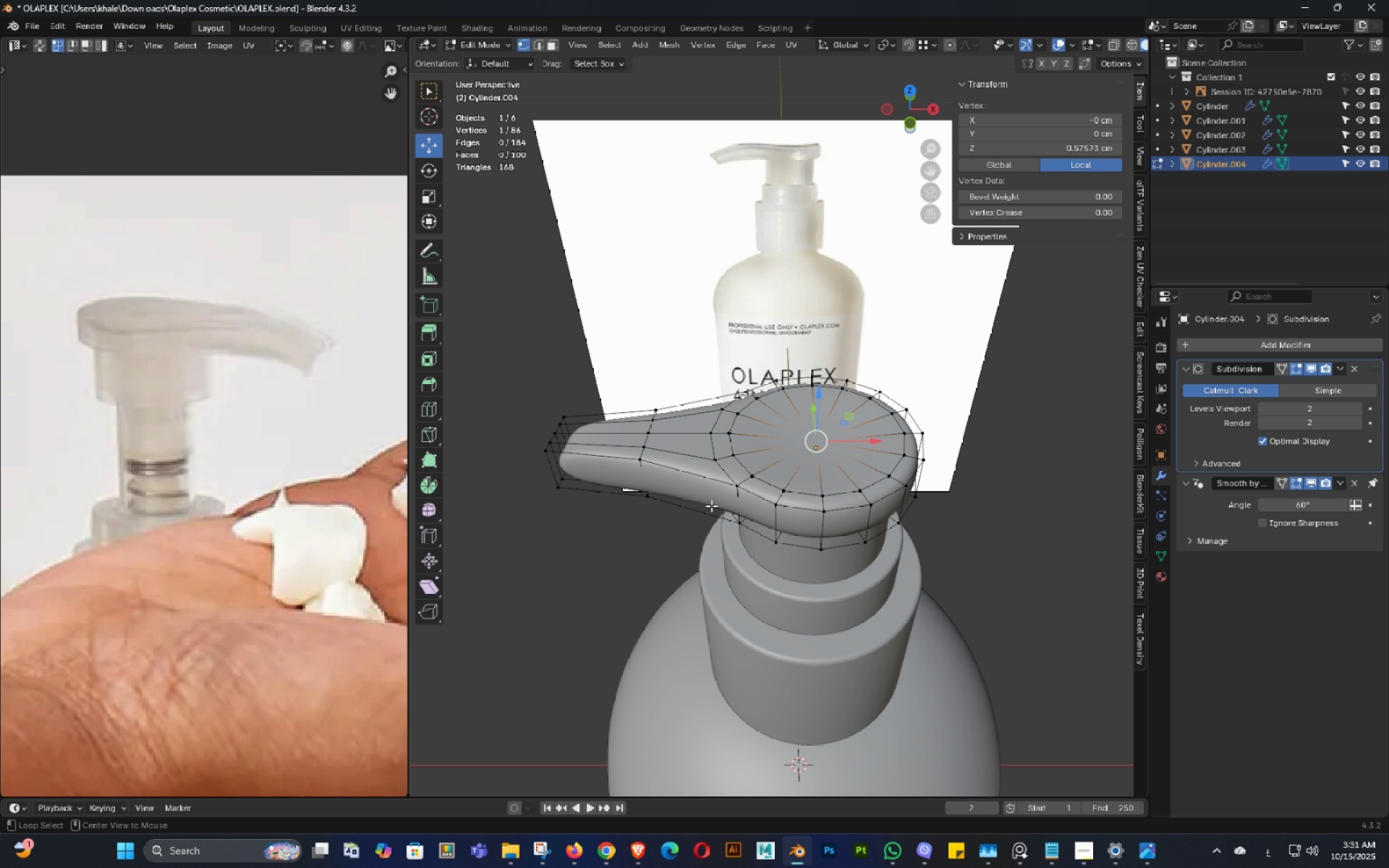 
key(Alt+Z)
 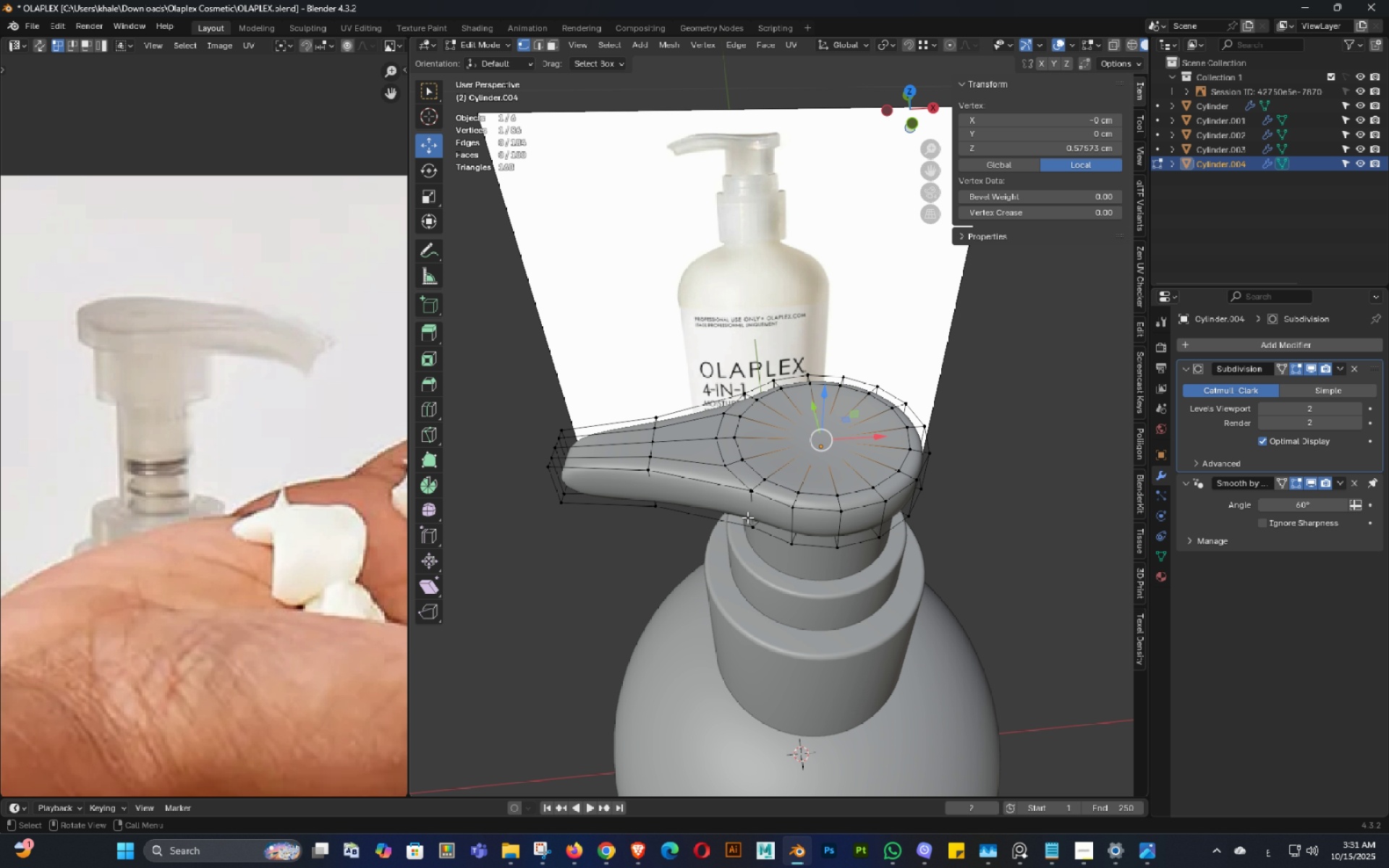 
key(Shift+ShiftLeft)
 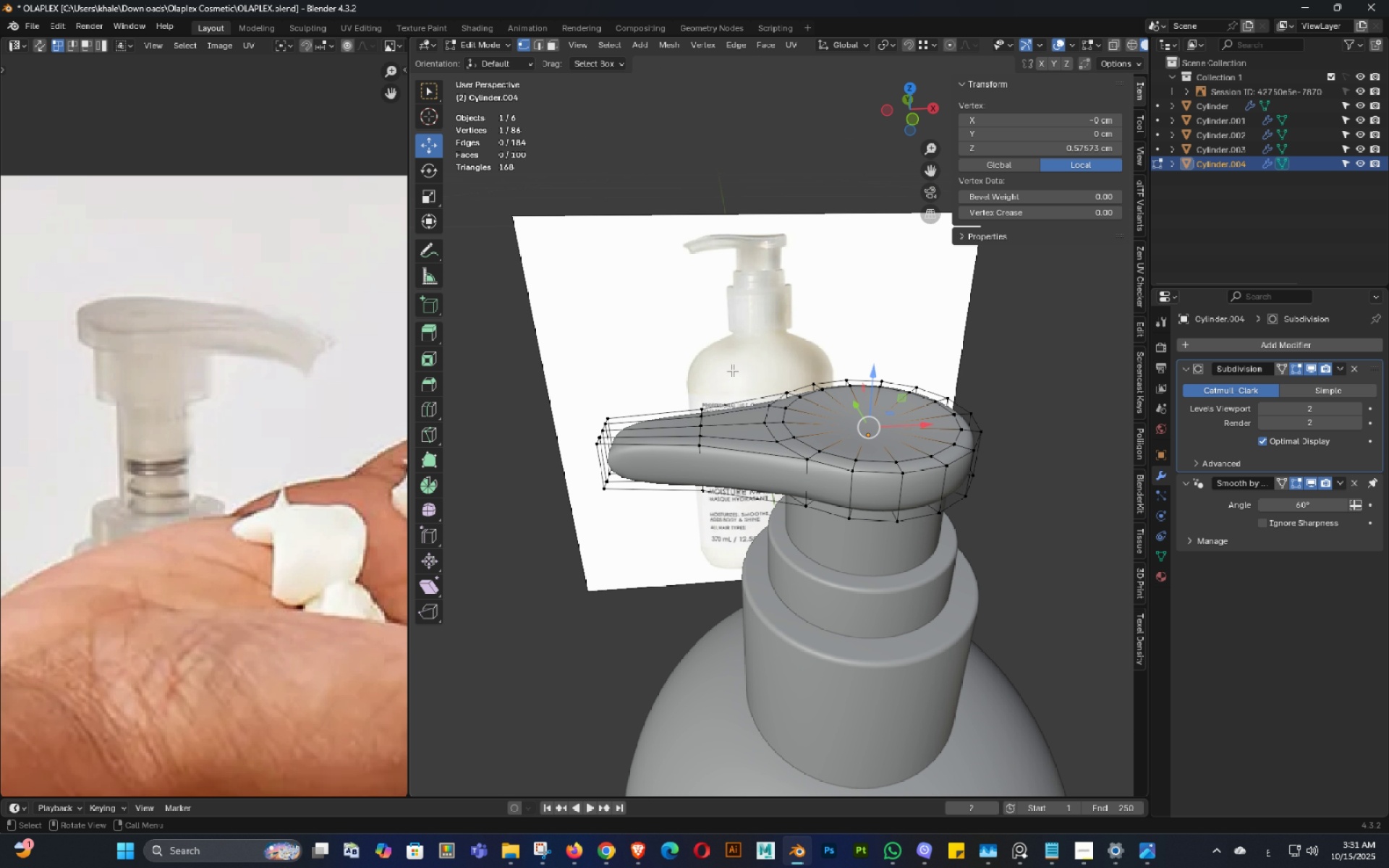 
left_click_drag(start_coordinate=[723, 370], to_coordinate=[672, 542])
 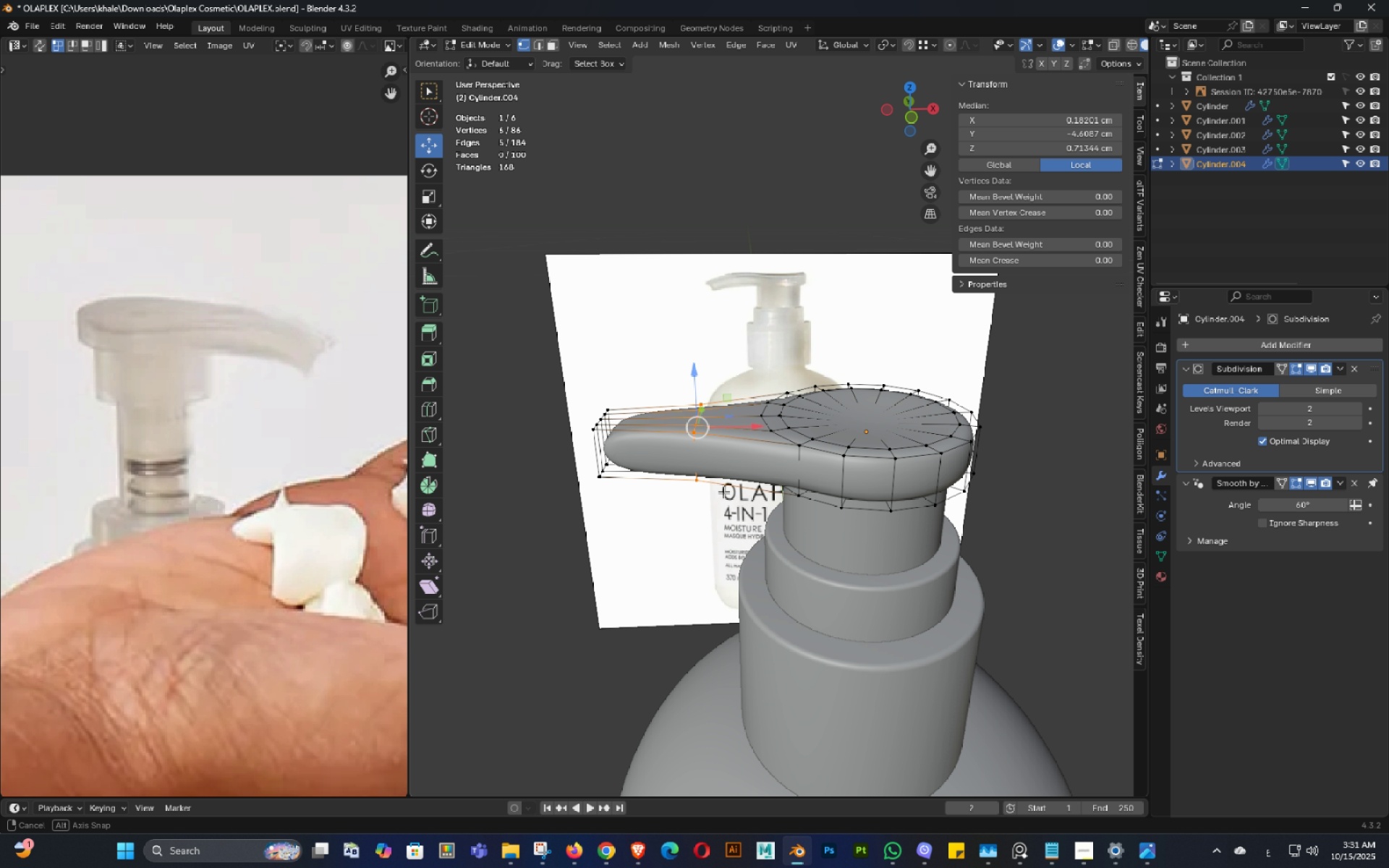 
key(Alt+AltLeft)
 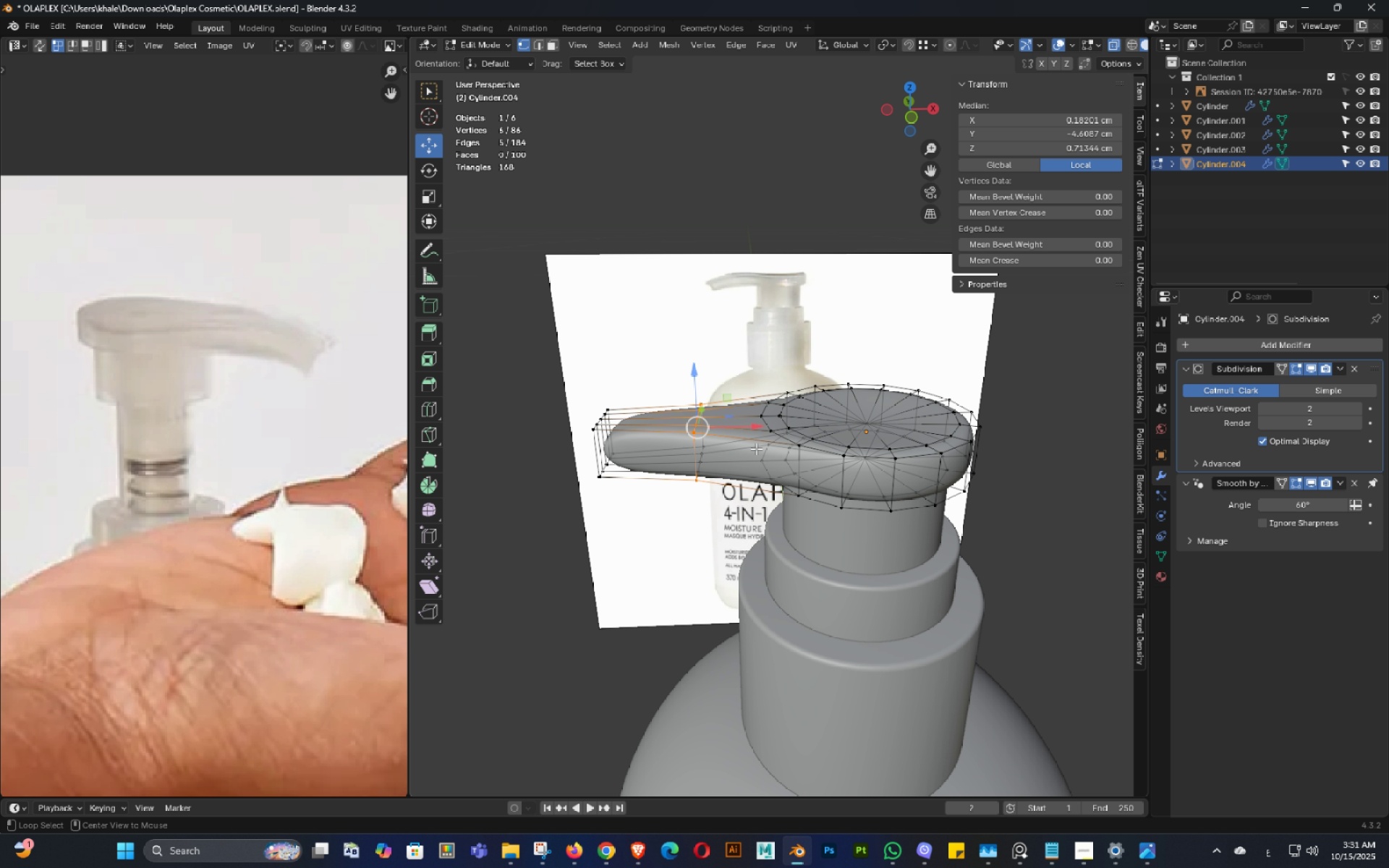 
key(Alt+Z)
 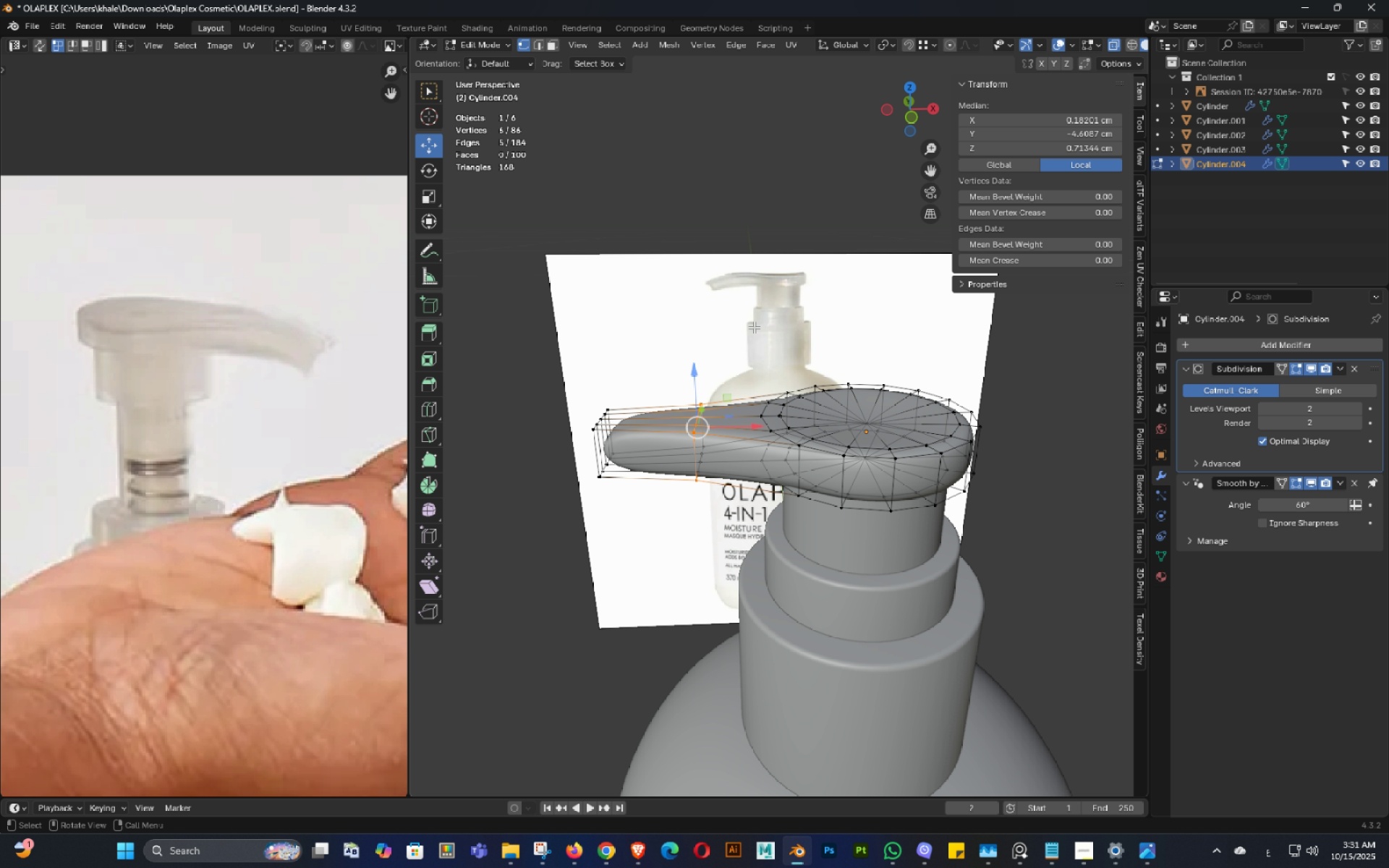 
left_click_drag(start_coordinate=[749, 331], to_coordinate=[644, 533])
 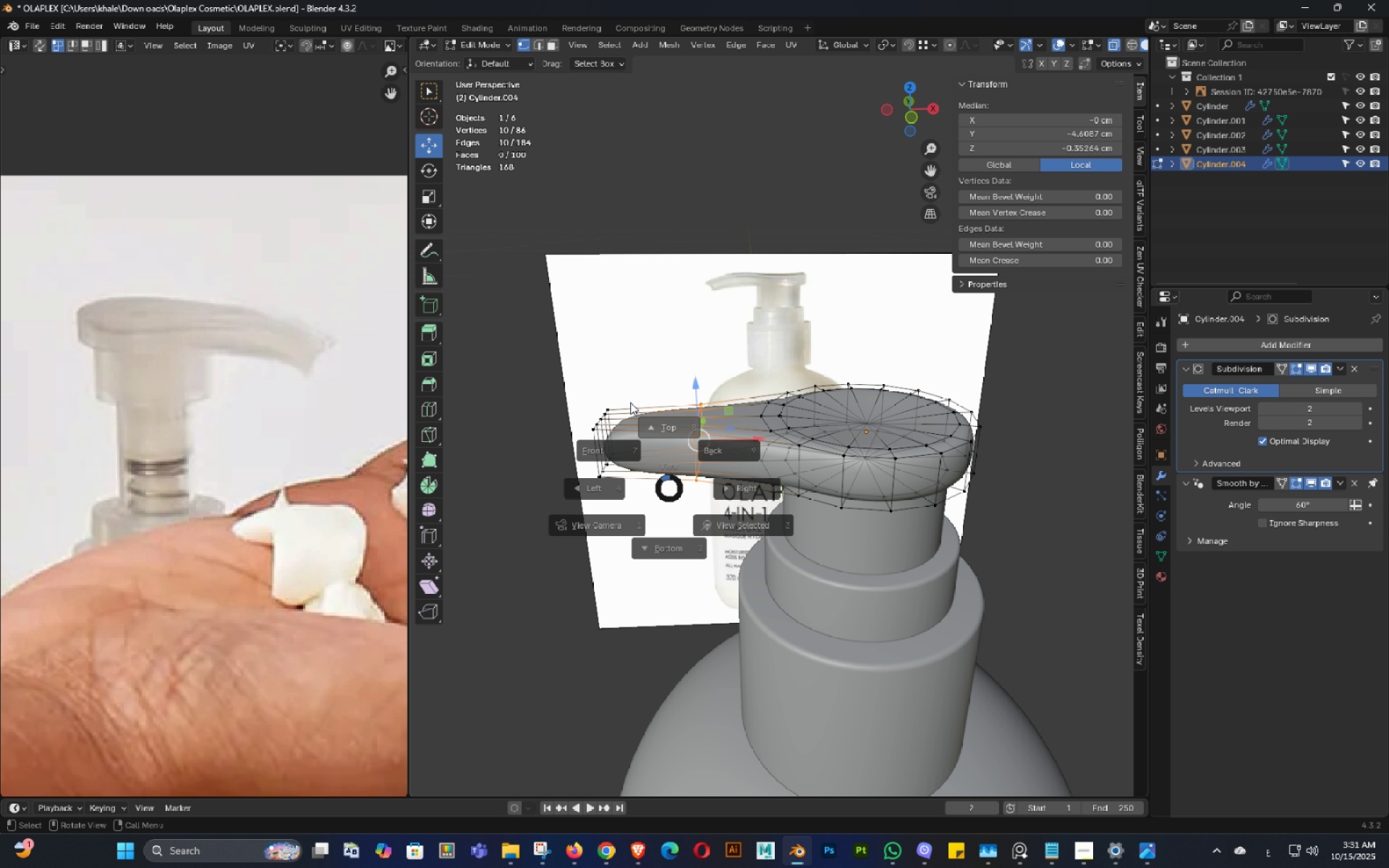 
key(Backquote)
 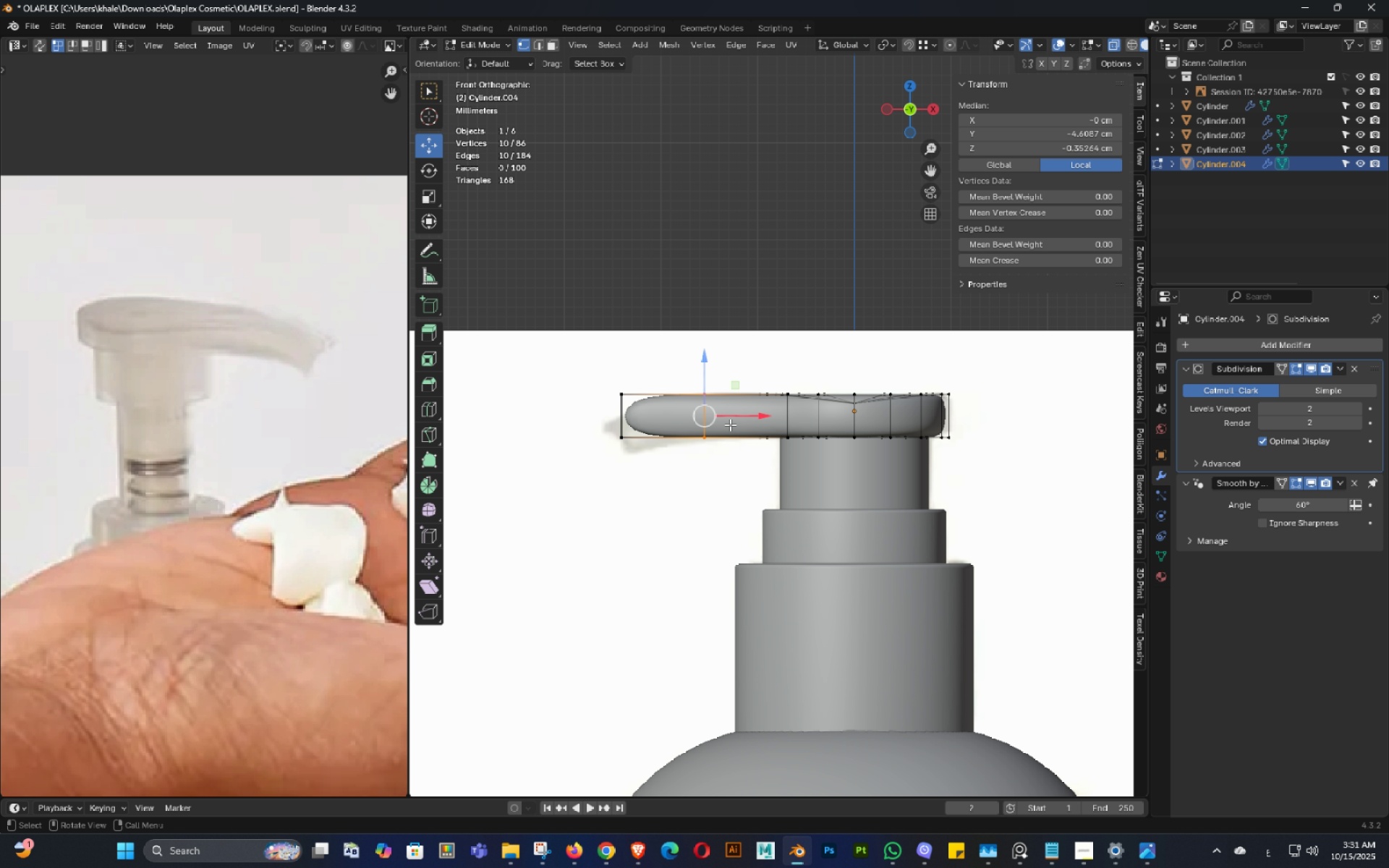 
scroll: coordinate [732, 425], scroll_direction: up, amount: 3.0
 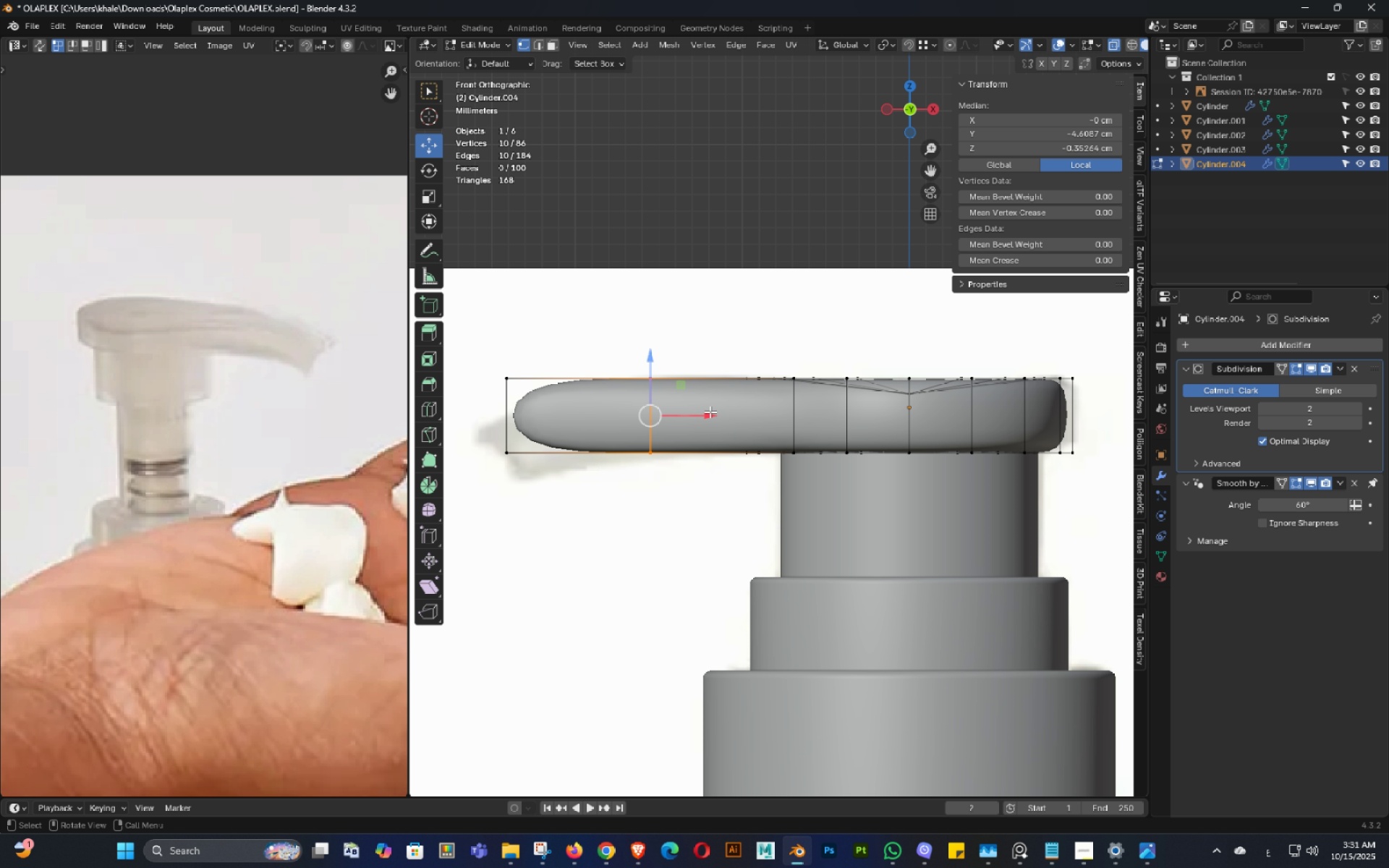 
left_click_drag(start_coordinate=[709, 417], to_coordinate=[776, 443])
 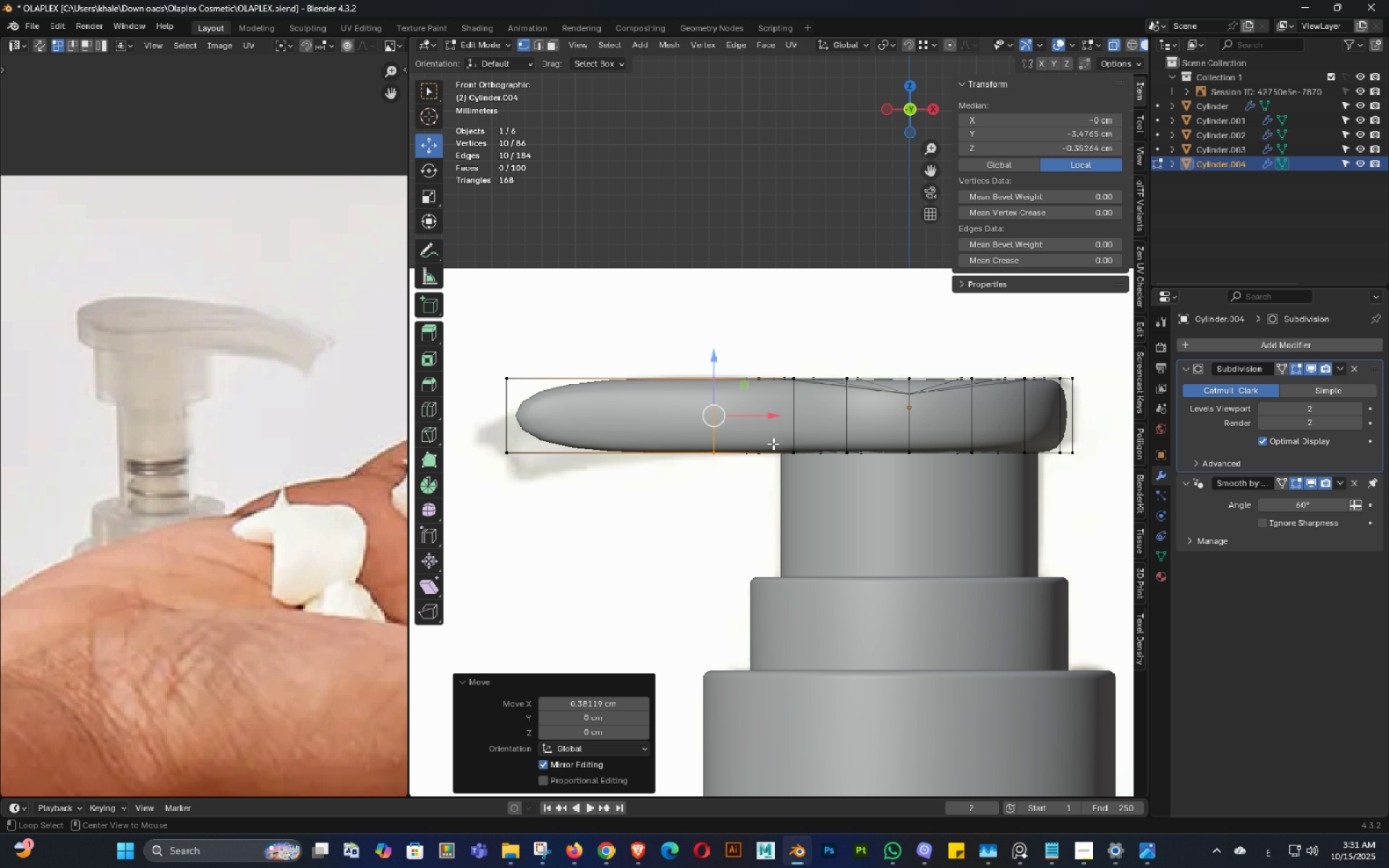 
key(Alt+AltLeft)
 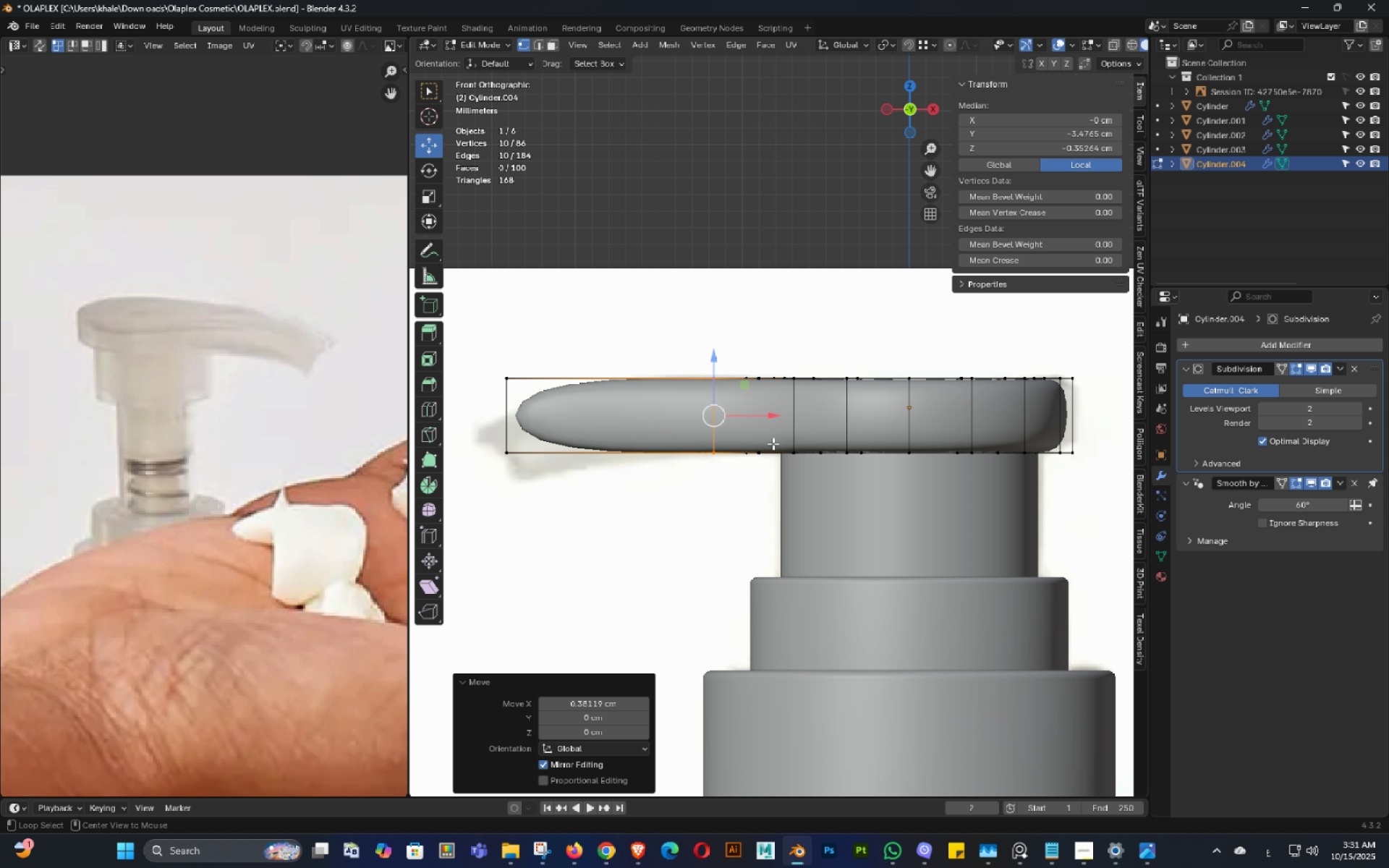 
key(Alt+Z)
 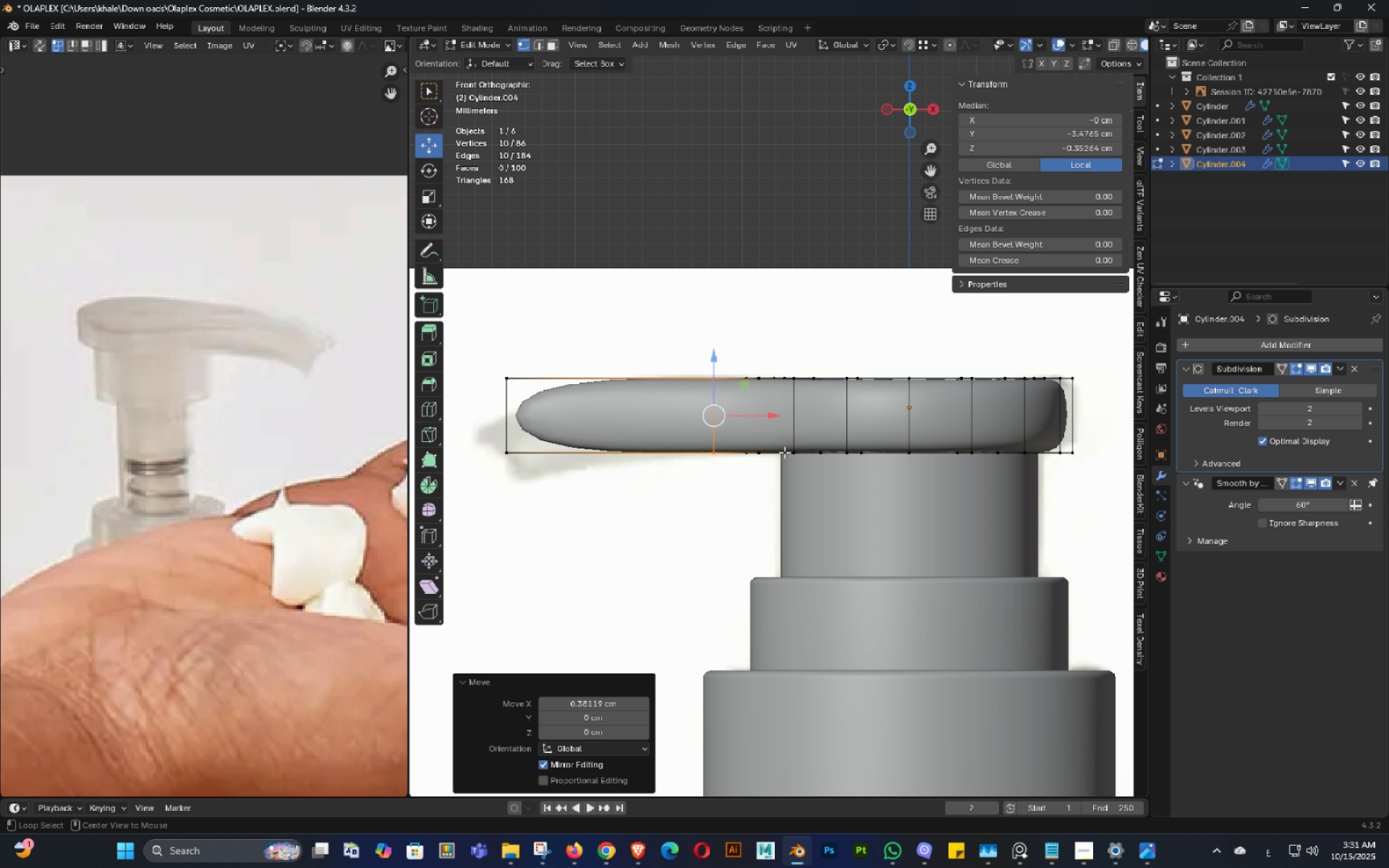 
key(Alt+AltLeft)
 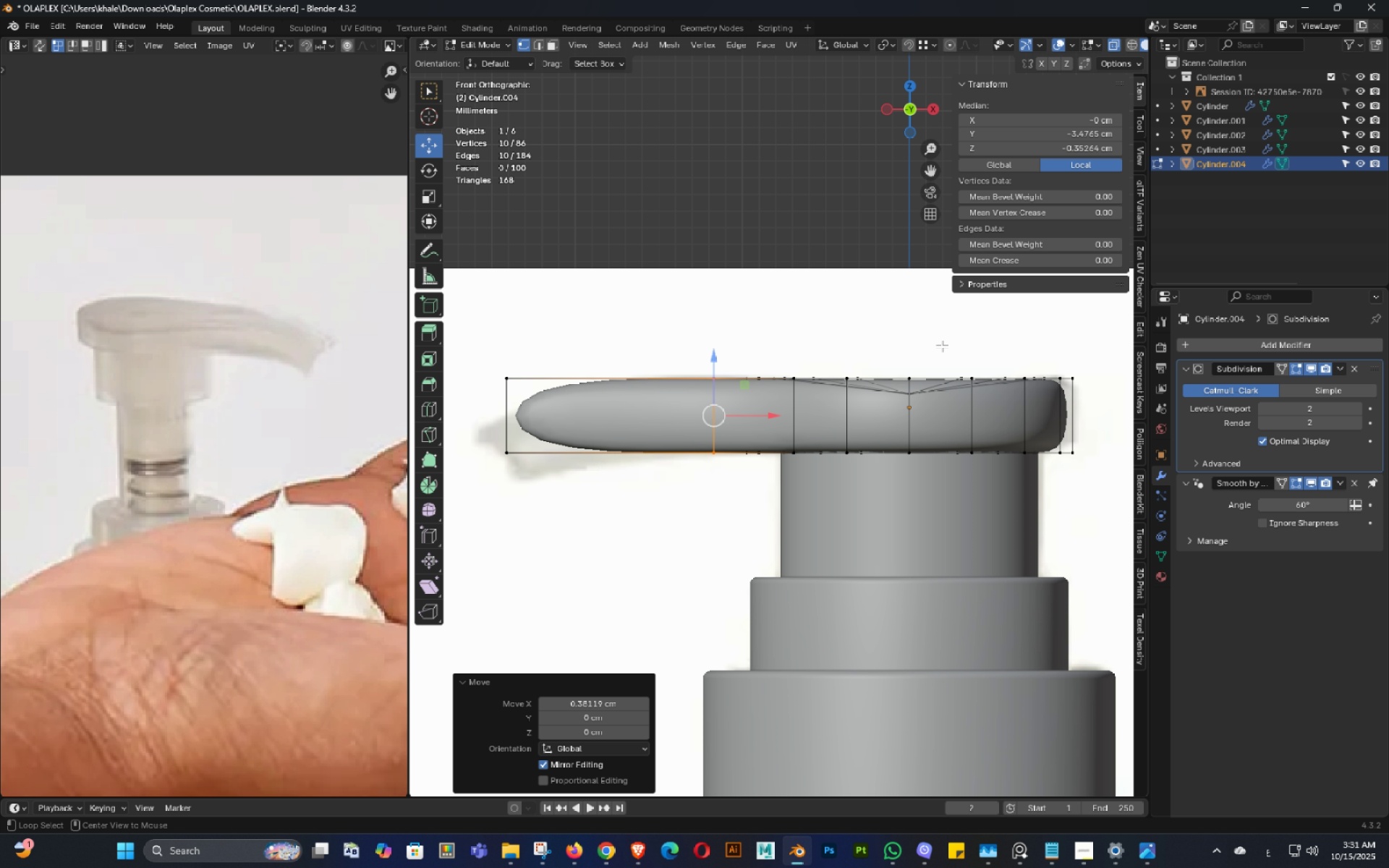 
key(Alt+Z)
 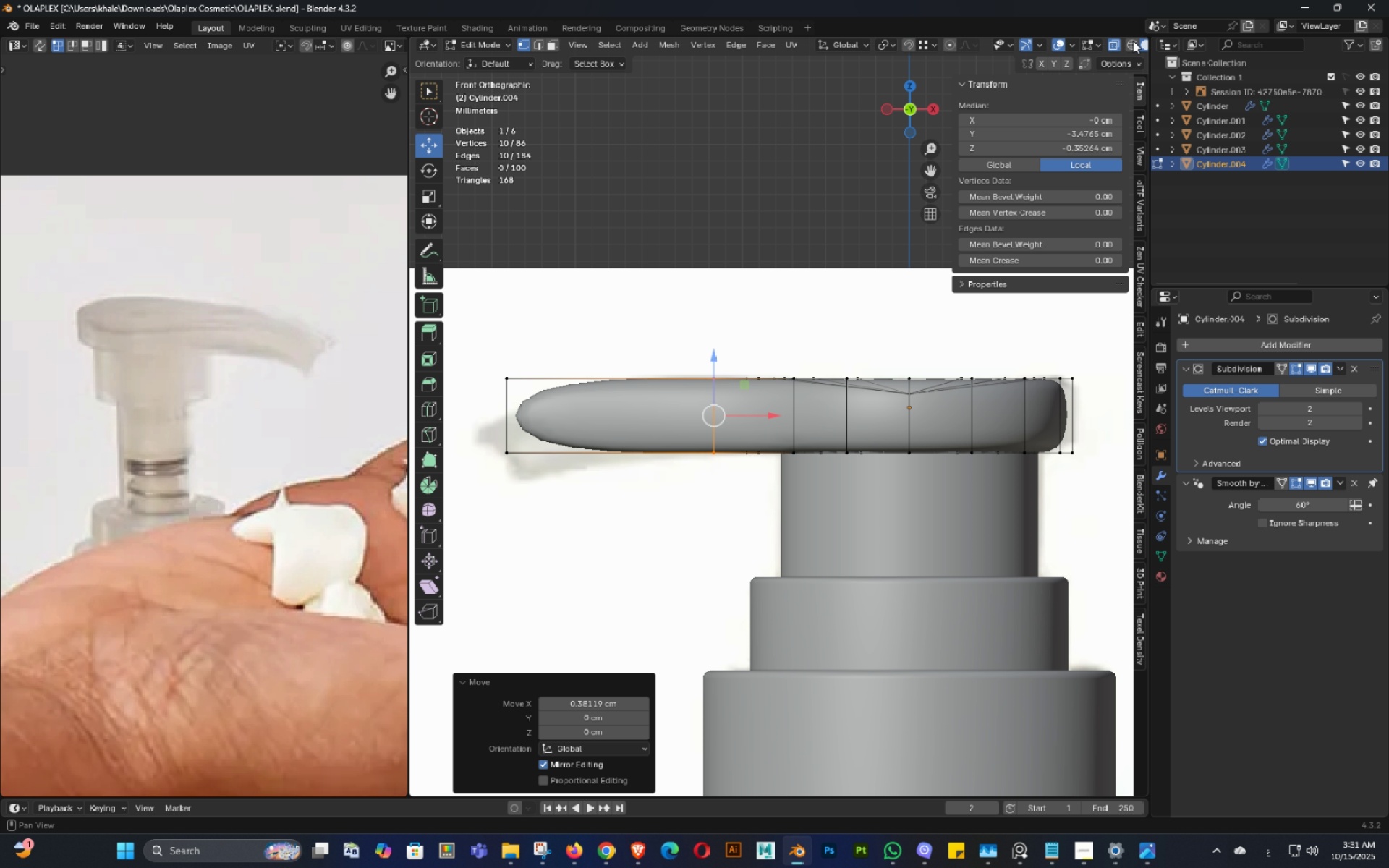 
scroll: coordinate [1103, 38], scroll_direction: down, amount: 4.0
 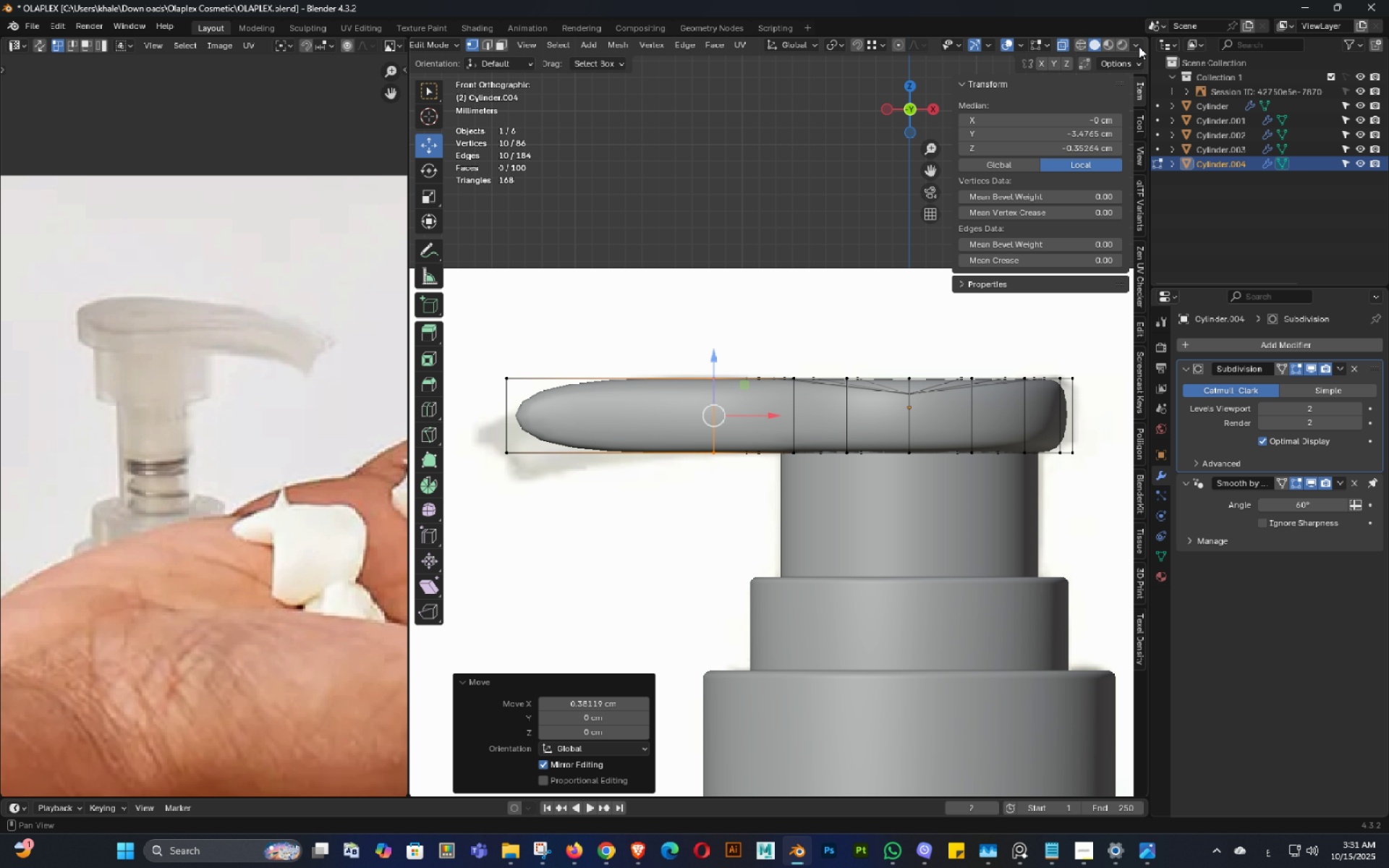 
left_click([1139, 46])
 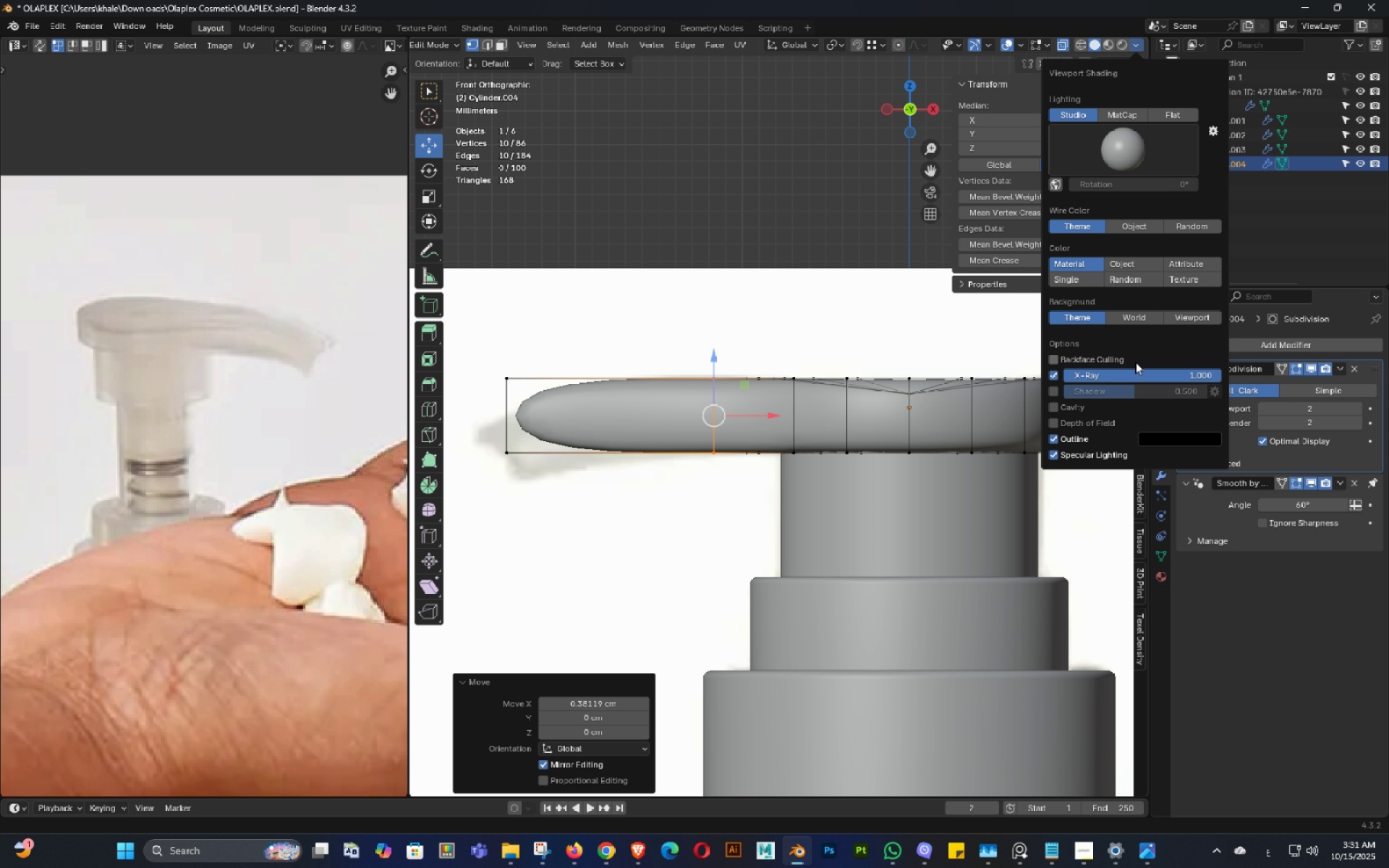 
left_click_drag(start_coordinate=[1137, 367], to_coordinate=[1021, 383])
 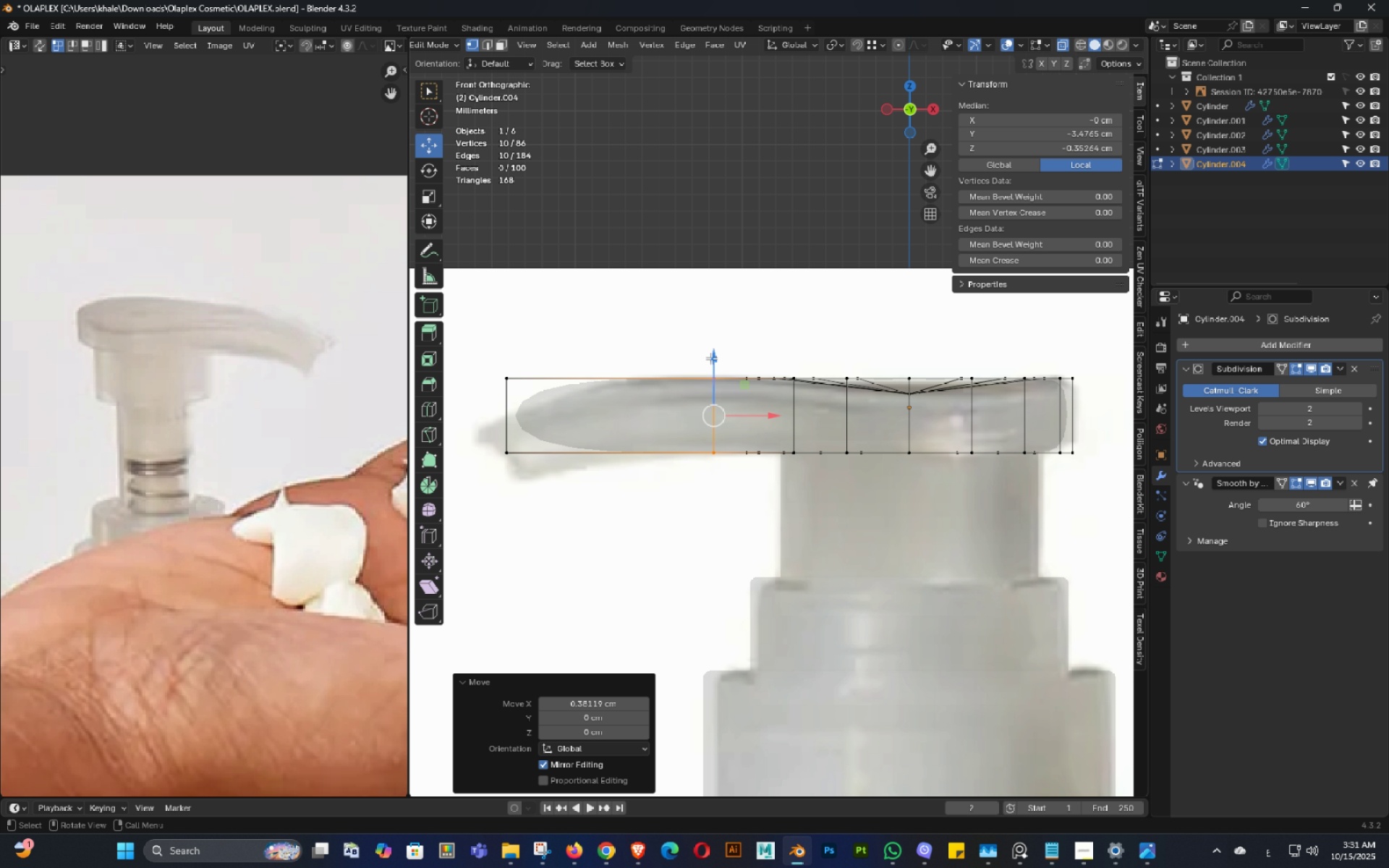 
left_click_drag(start_coordinate=[711, 358], to_coordinate=[710, 346])
 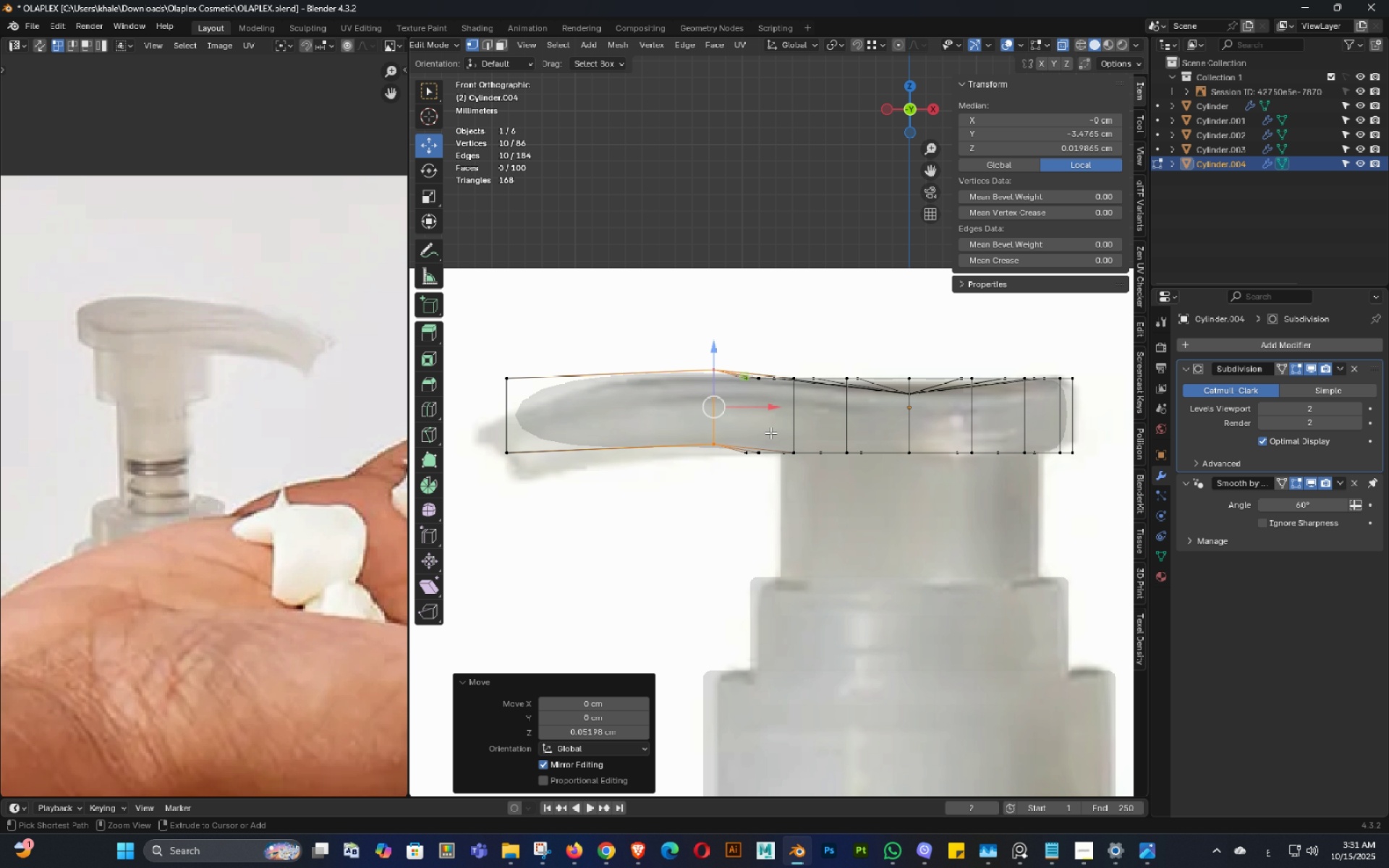 
key(Control+ControlLeft)
 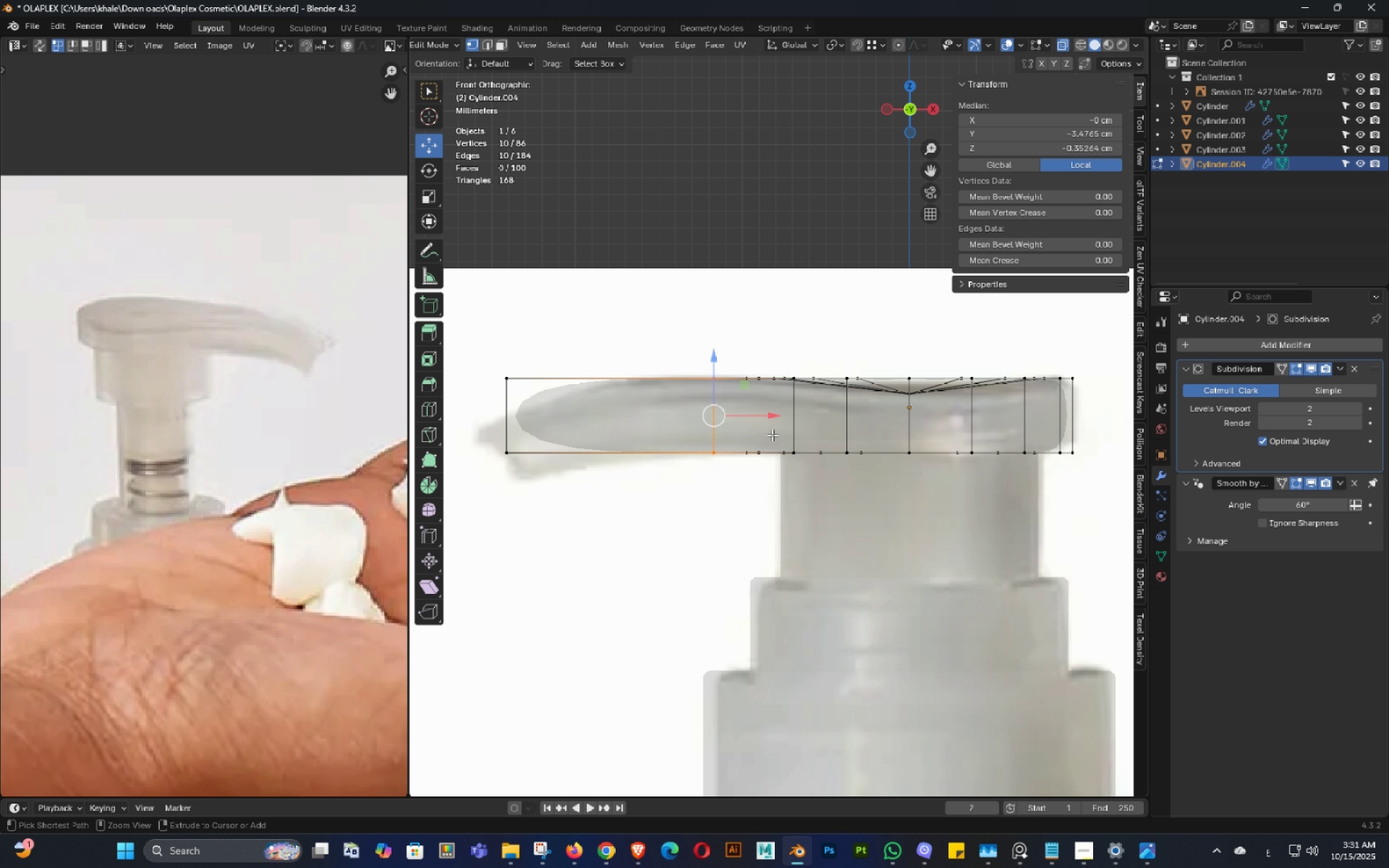 
key(Control+Z)
 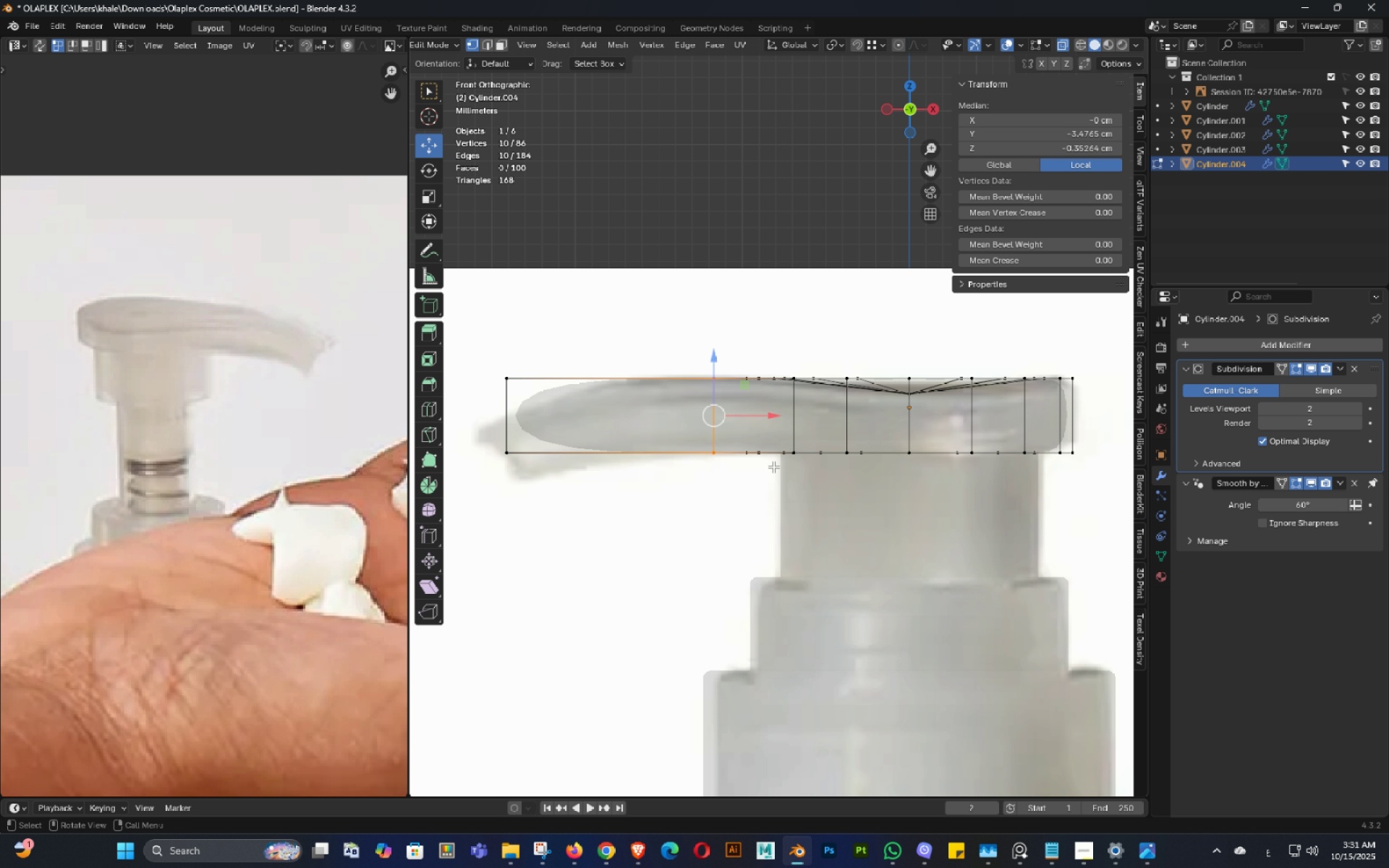 
hold_key(key=ControlLeft, duration=0.87)
left_click_drag(start_coordinate=[757, 504], to_coordinate=[682, 420])
 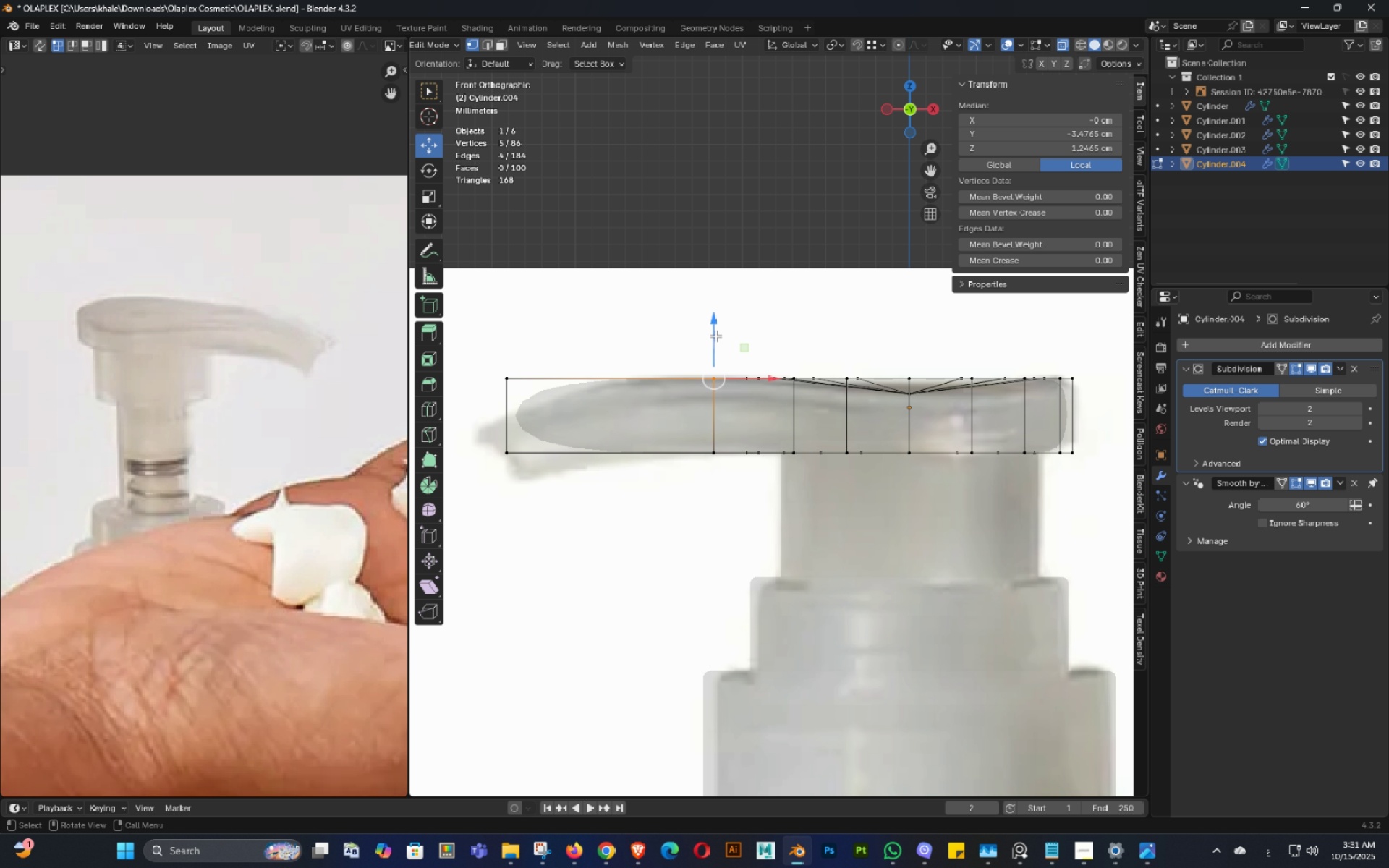 
left_click_drag(start_coordinate=[714, 329], to_coordinate=[713, 318])
 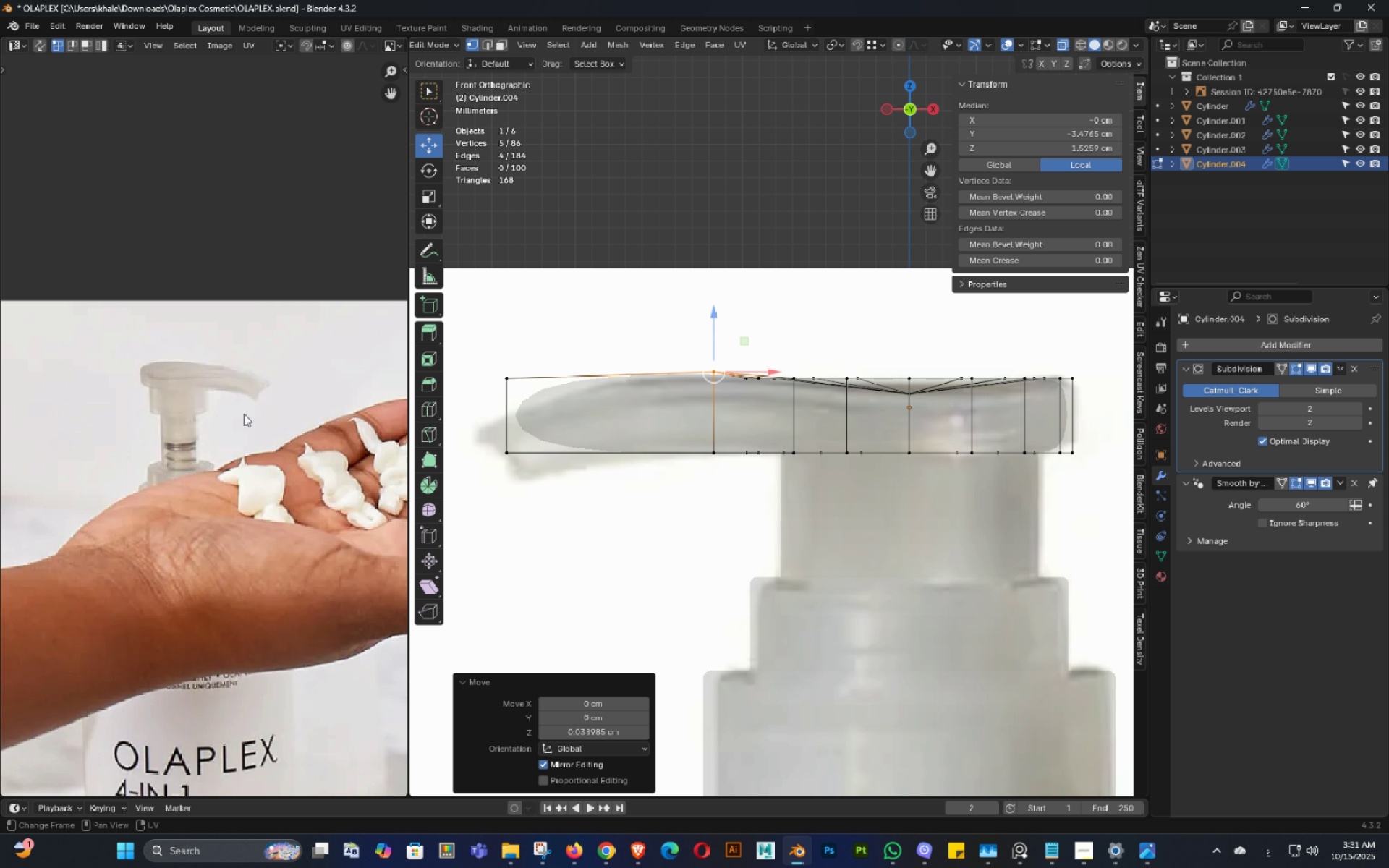 
scroll: coordinate [357, 48], scroll_direction: down, amount: 11.0
 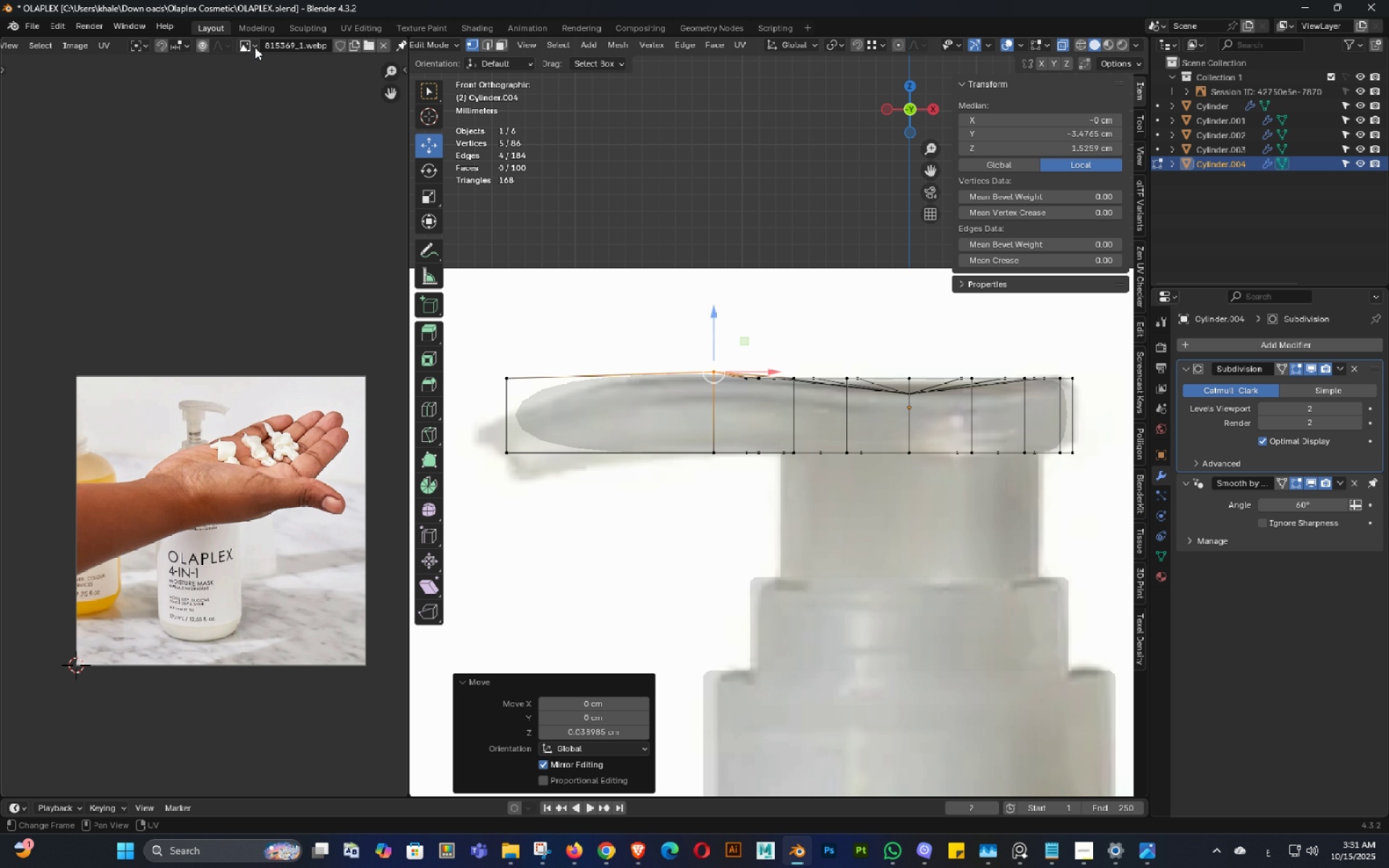 
left_click([255, 47])
 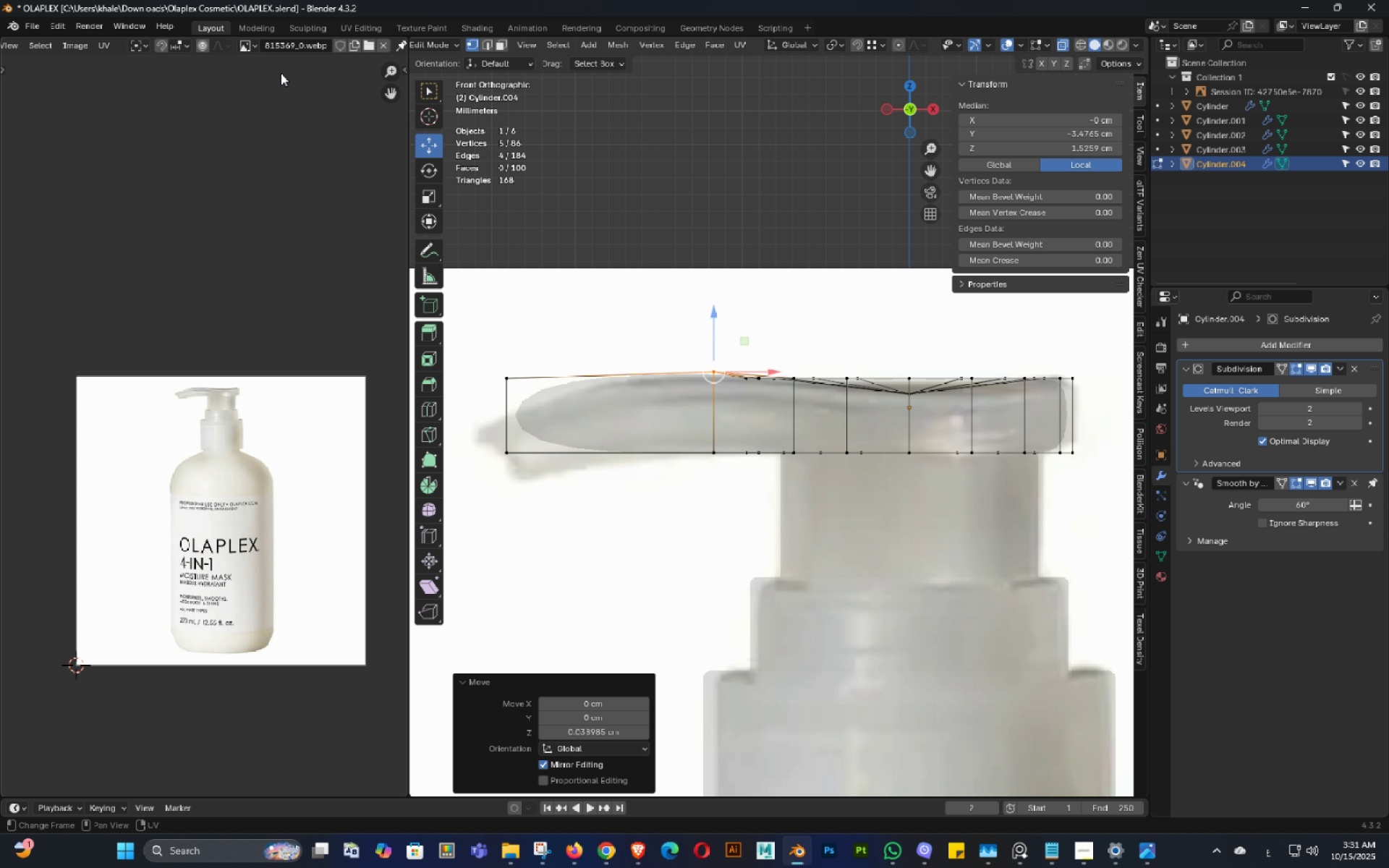 
left_click([281, 68])
 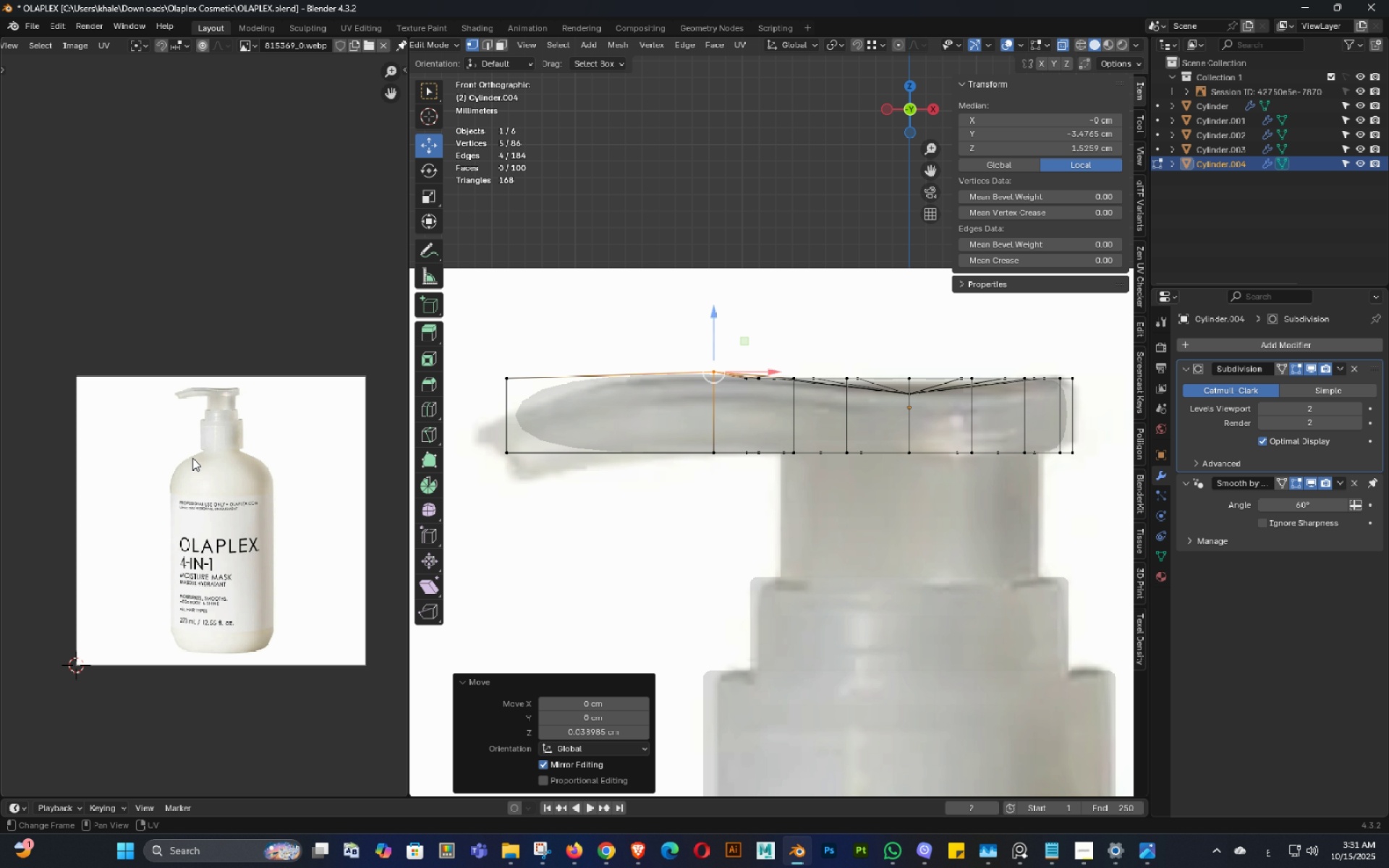 
scroll: coordinate [192, 458], scroll_direction: up, amount: 4.0
 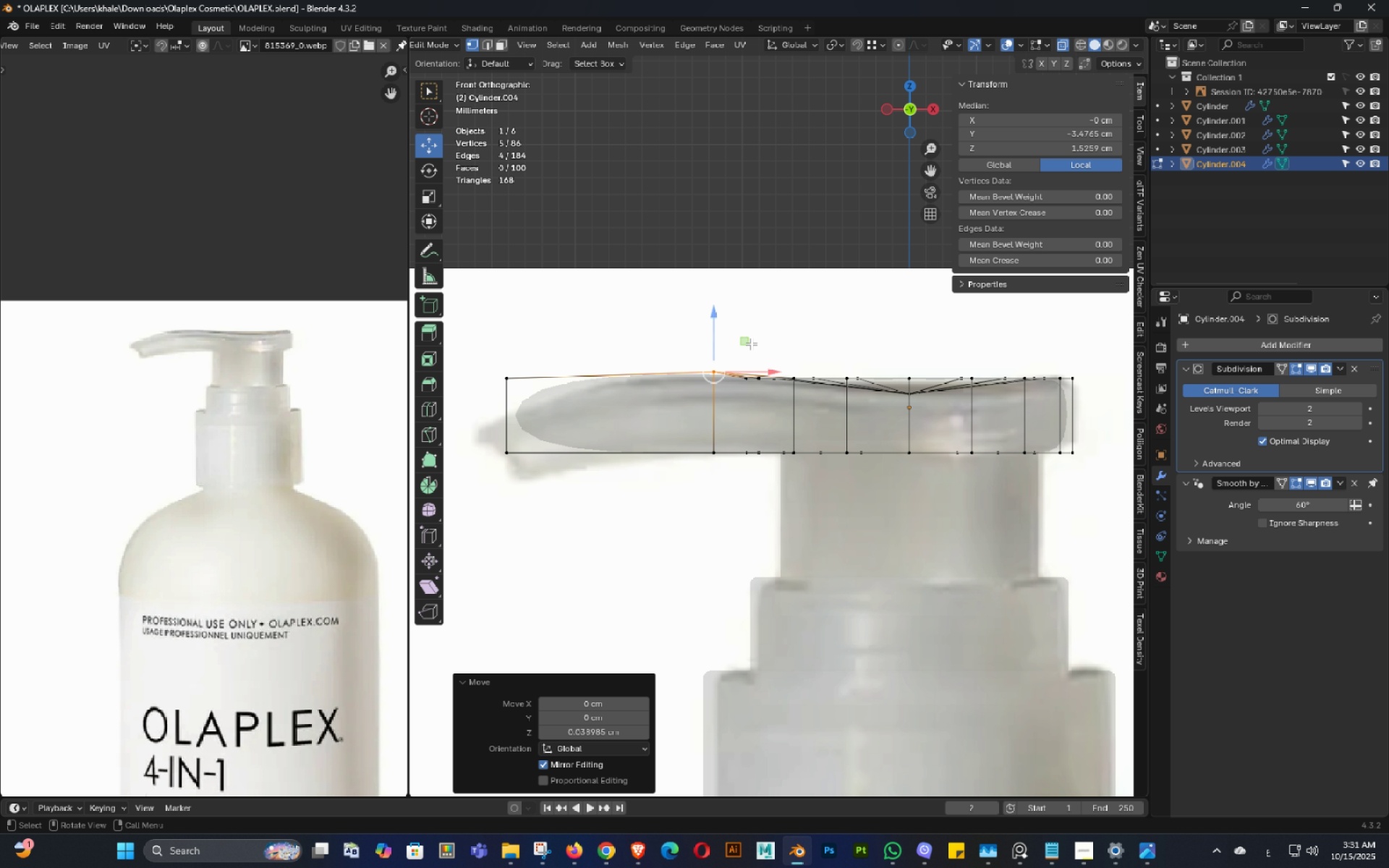 
key(Control+ControlLeft)
 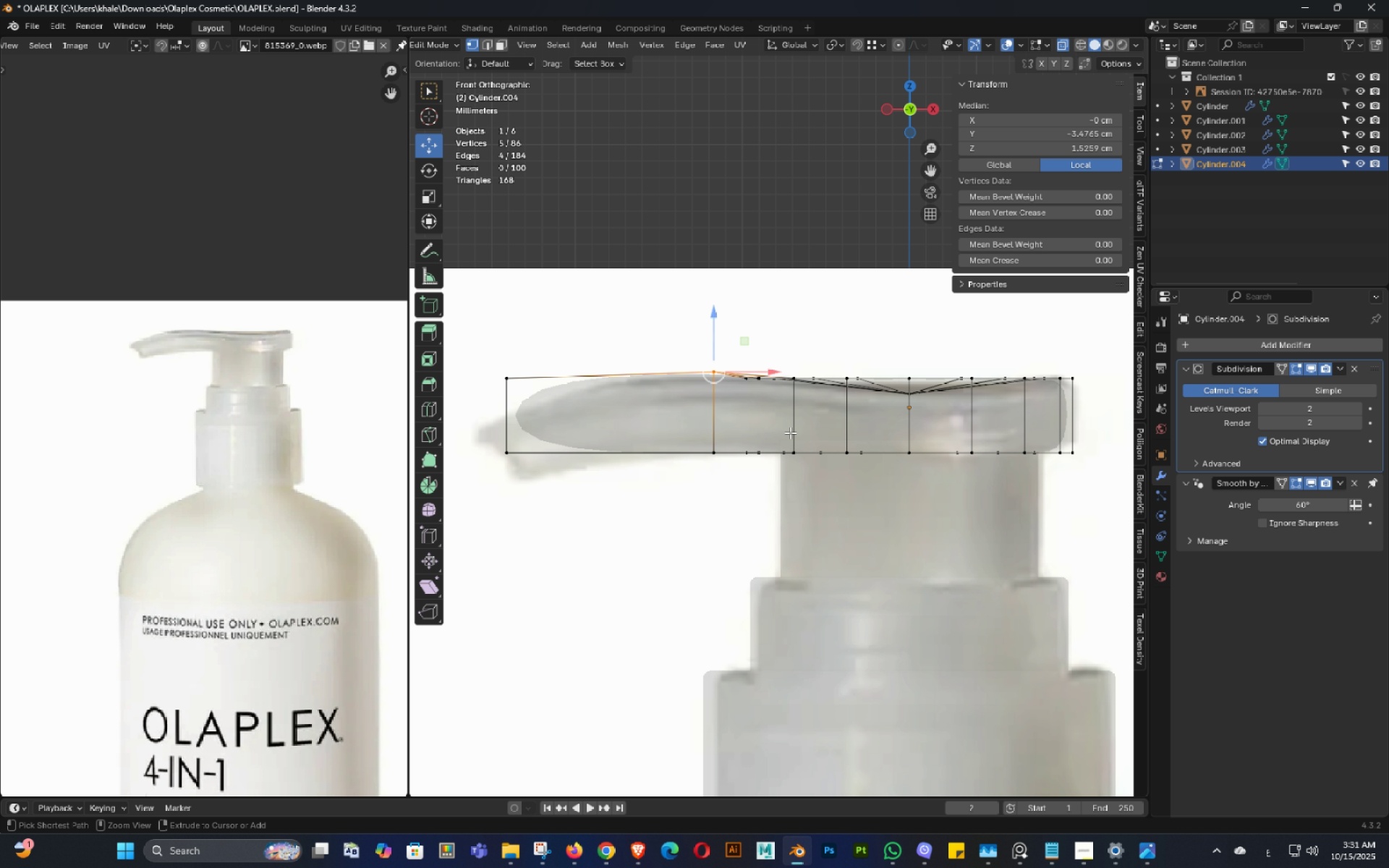 
key(Control+Z)
 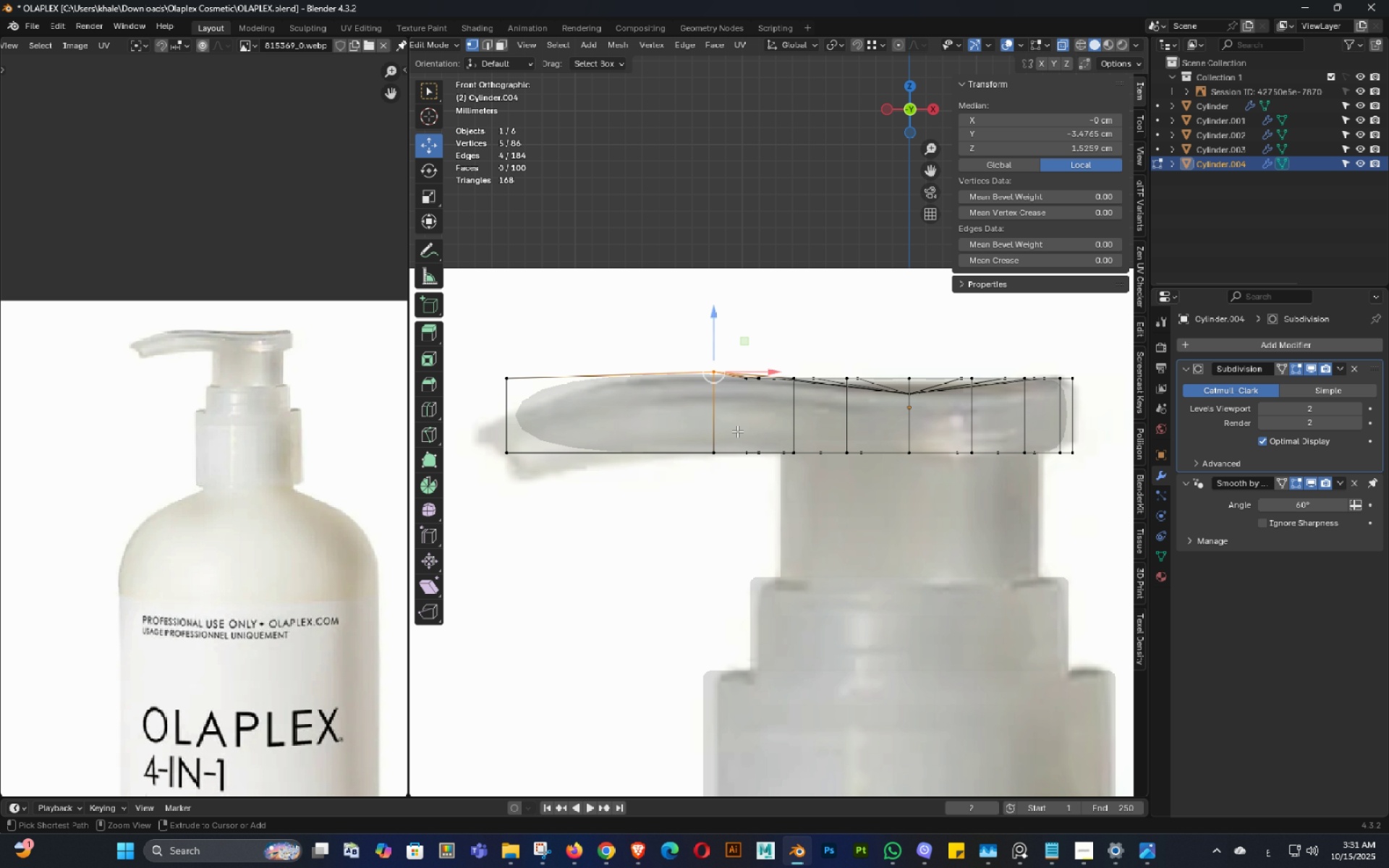 
key(Control+Z)
 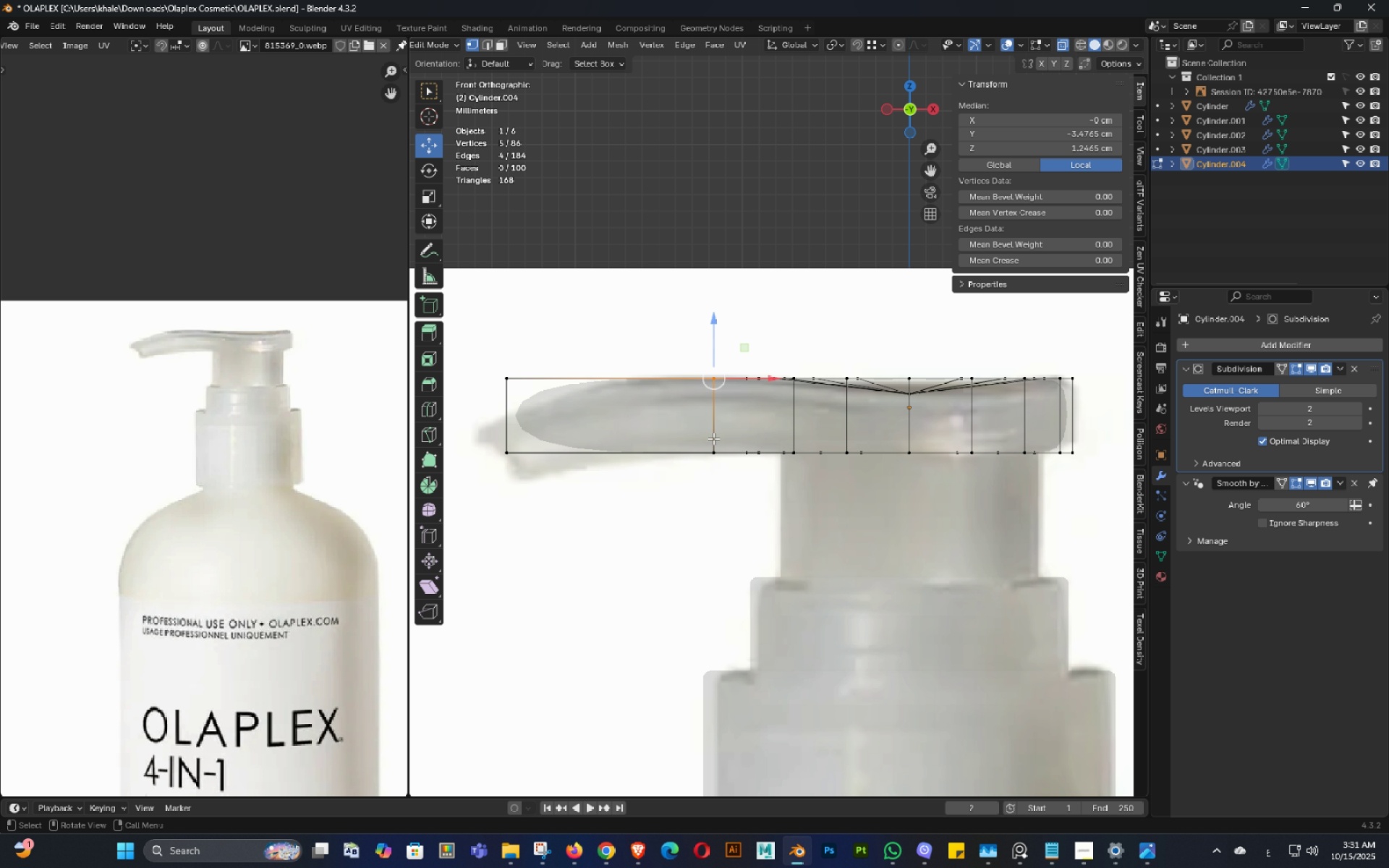 
hold_key(key=AltLeft, duration=0.42)
 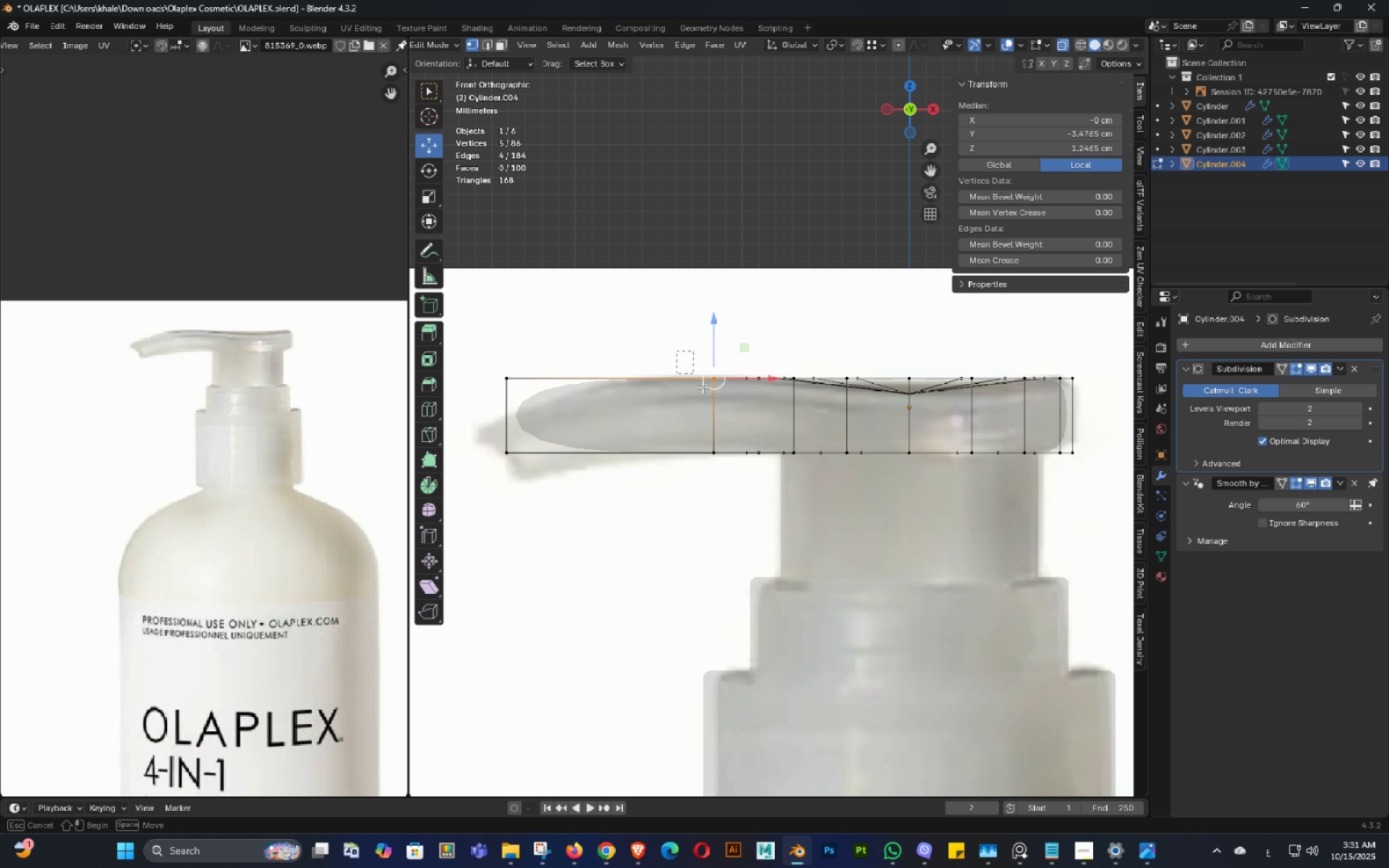 
left_click_drag(start_coordinate=[676, 351], to_coordinate=[722, 475])